 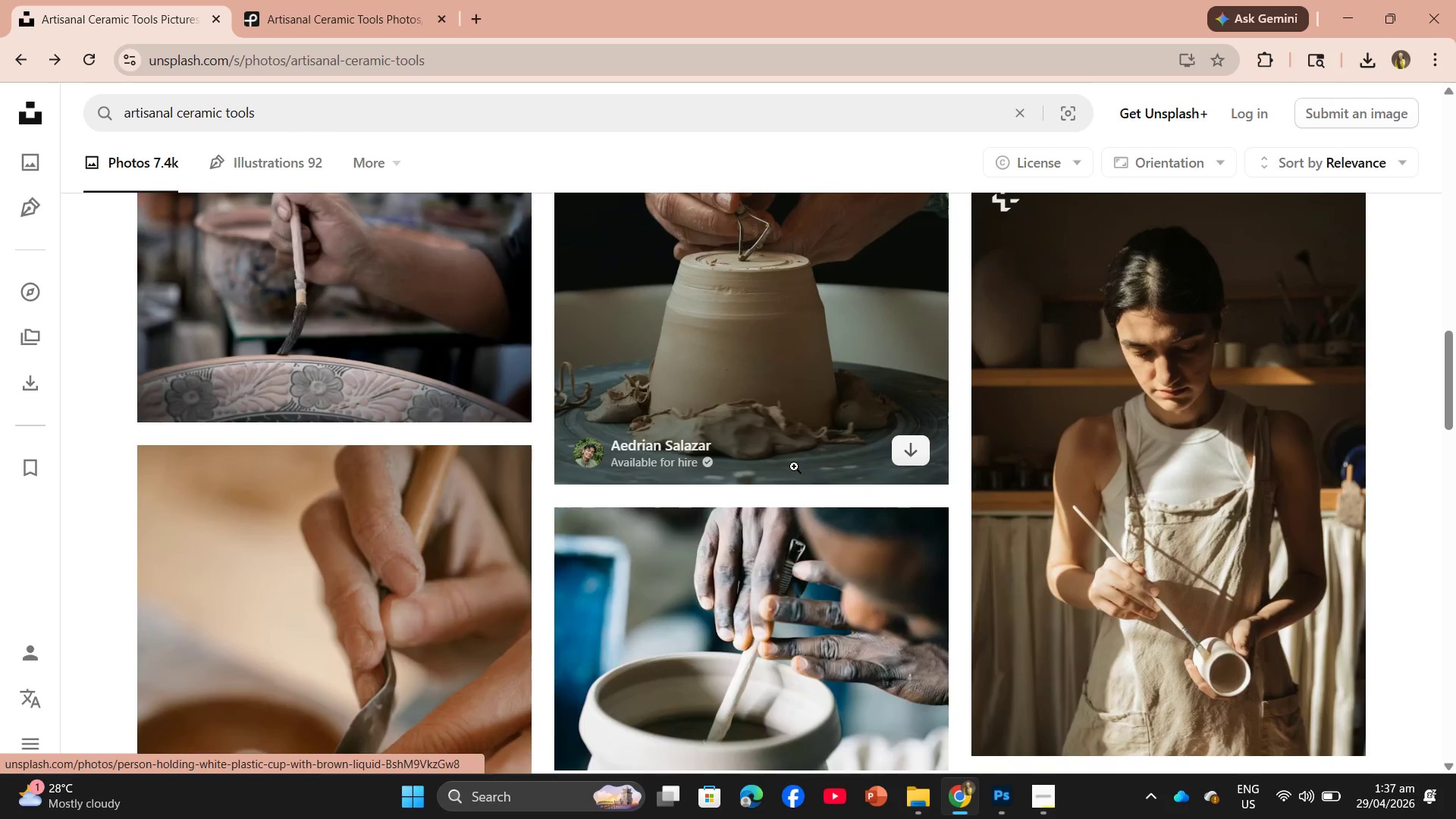 
scroll: coordinate [794, 466], scroll_direction: down, amount: 16.0
 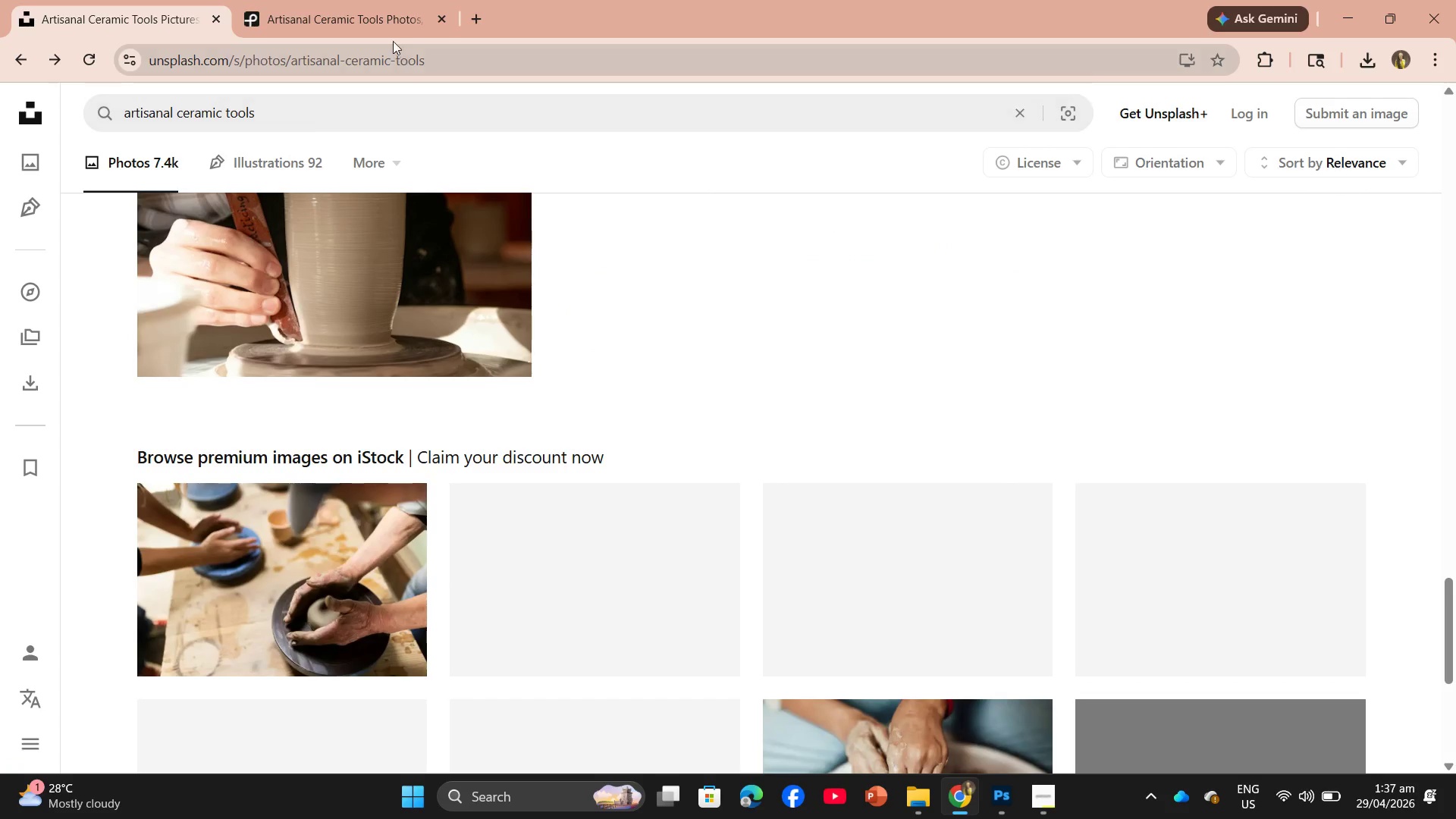 
left_click([392, 12])
 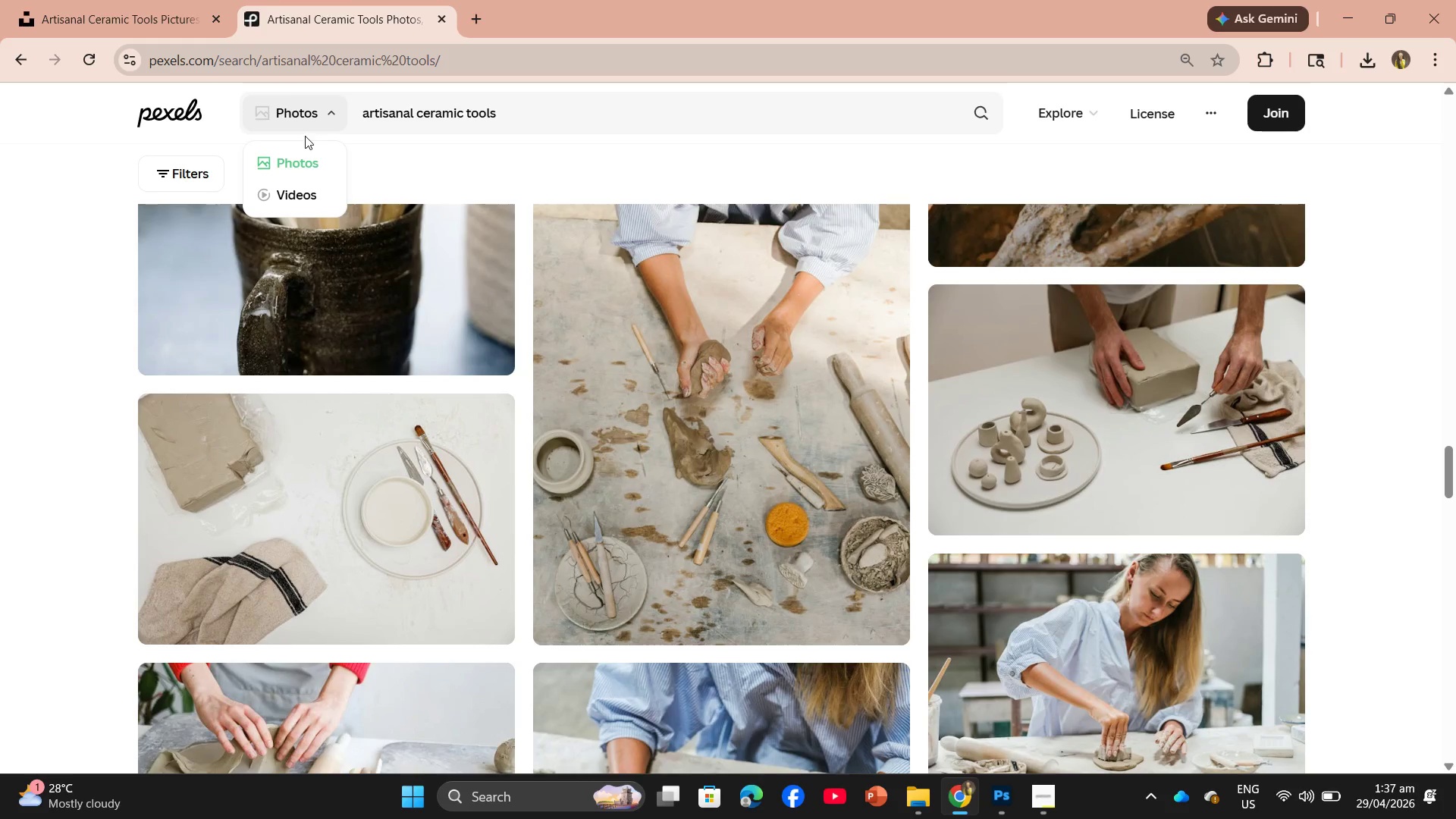 
left_click([310, 153])
 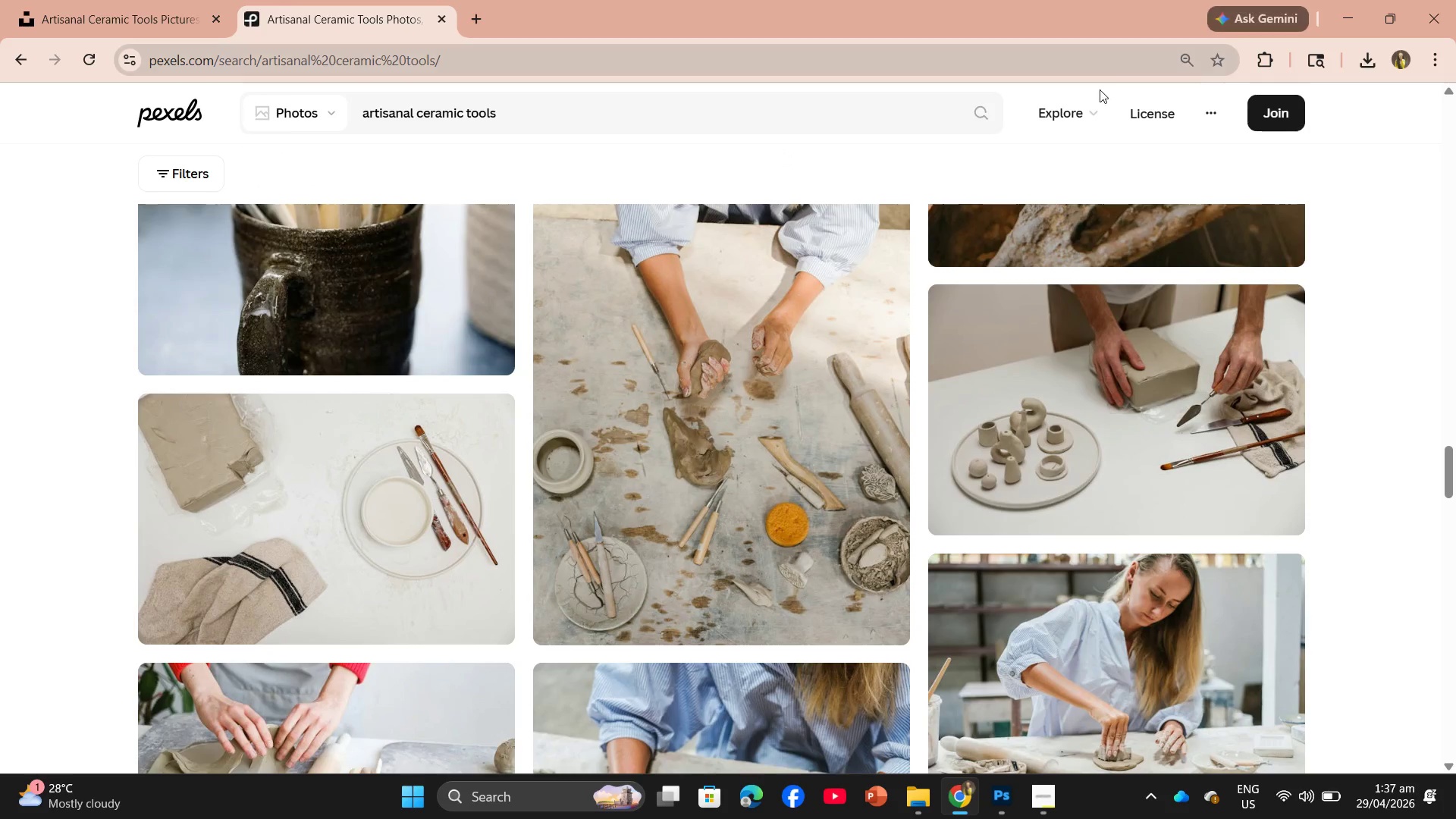 
left_click([989, 112])
 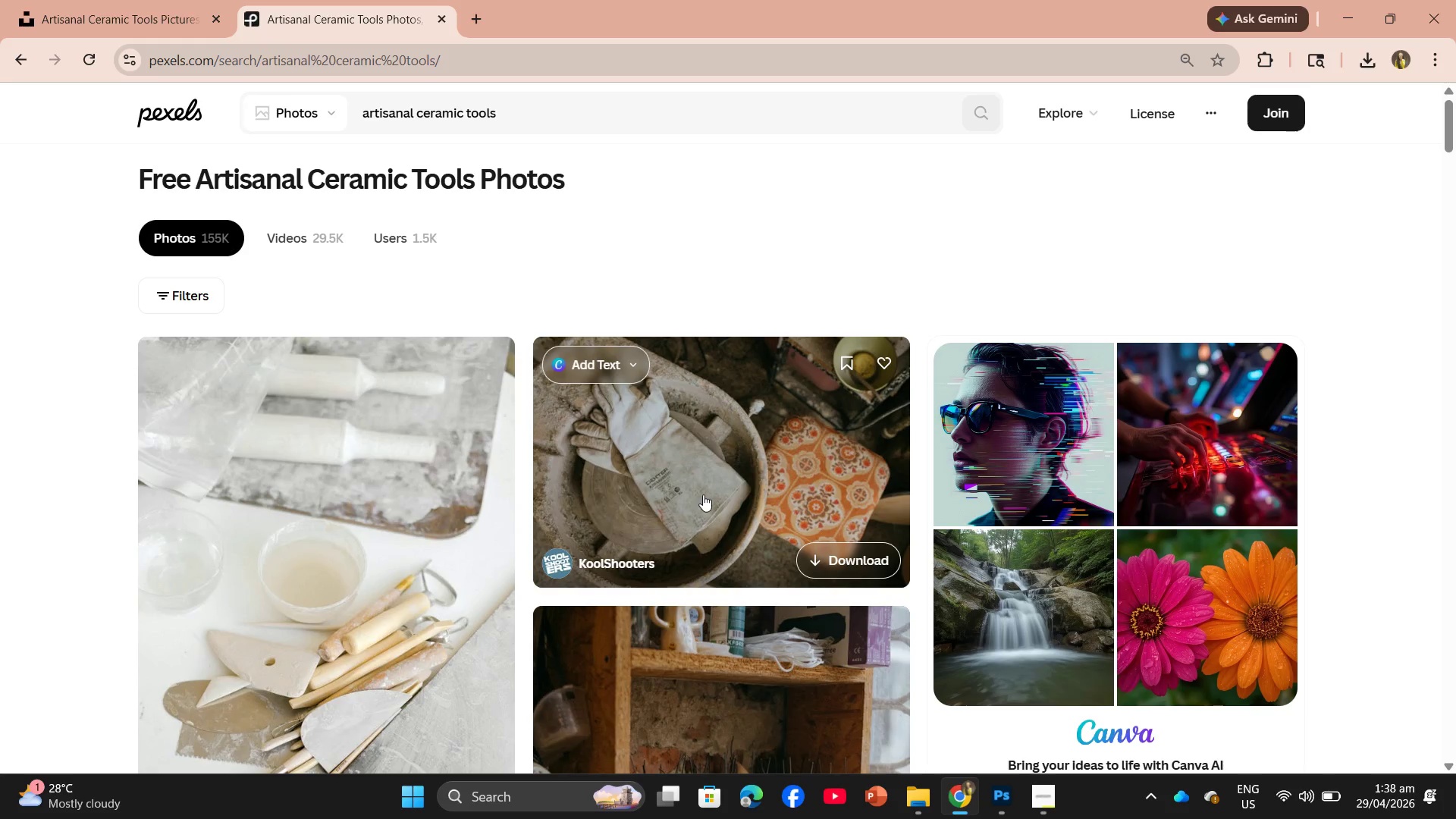 
scroll: coordinate [474, 348], scroll_direction: down, amount: 8.0
 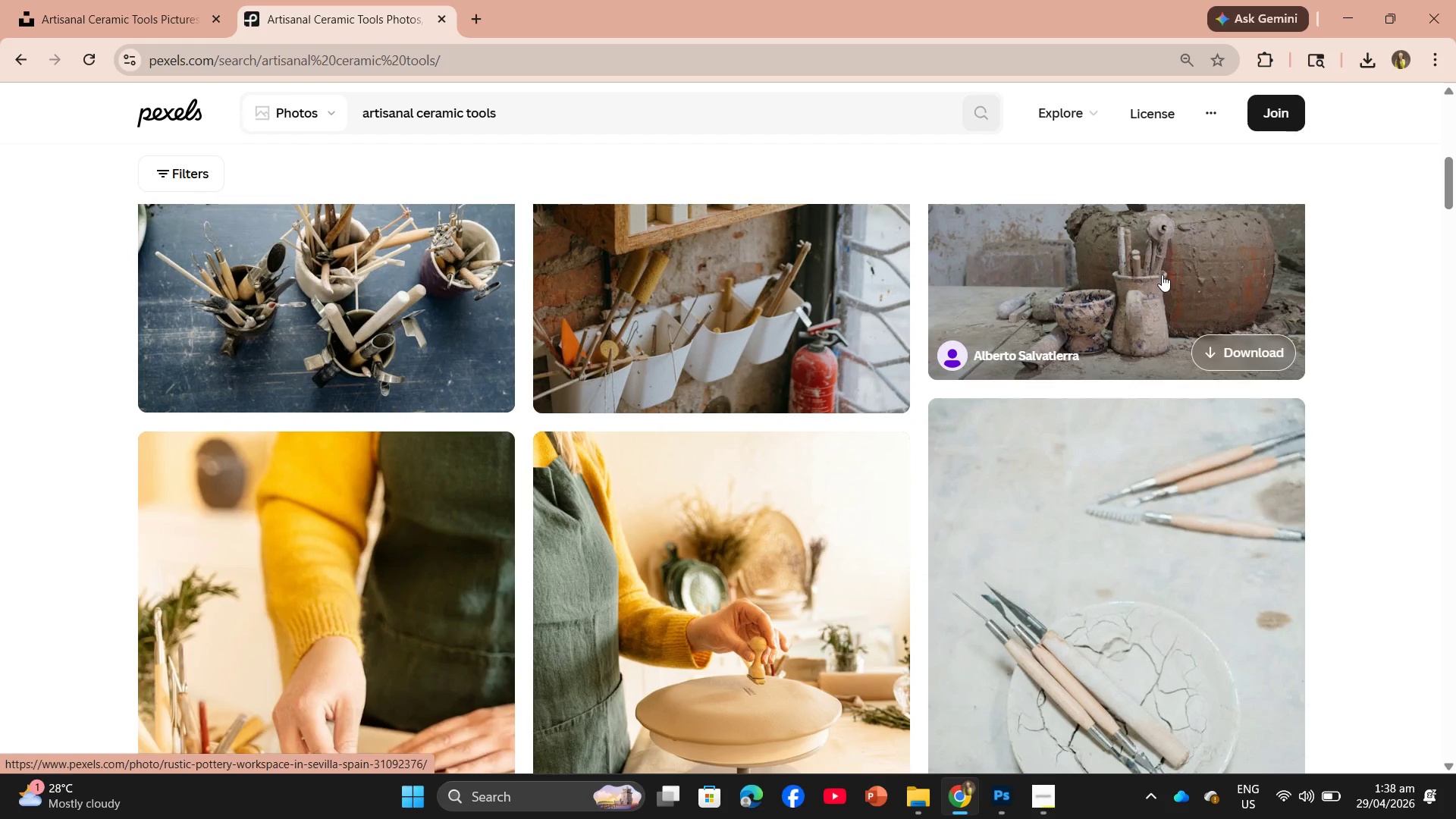 
scroll: coordinate [1163, 273], scroll_direction: up, amount: 1.0
 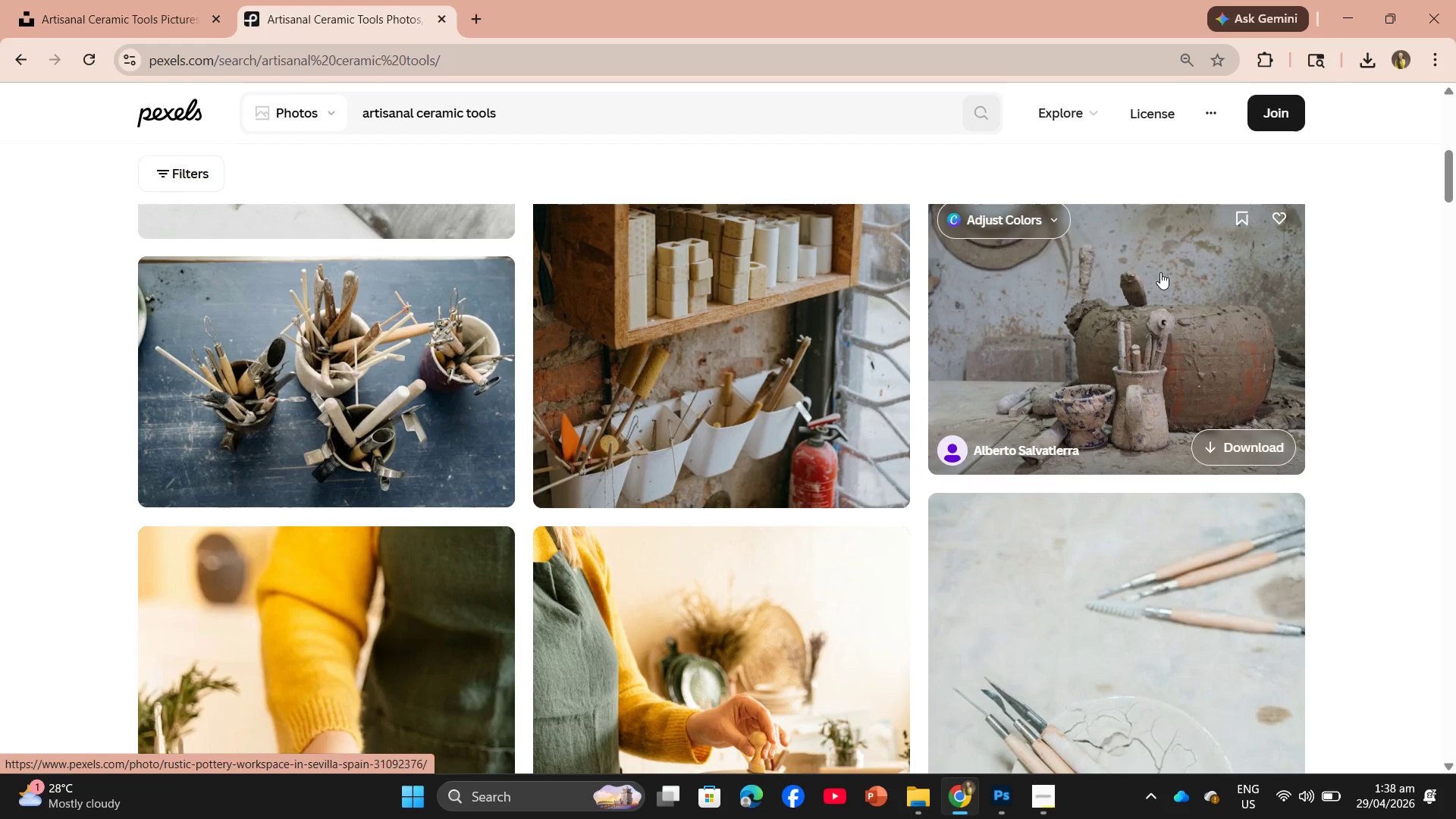 
left_click([1160, 272])
 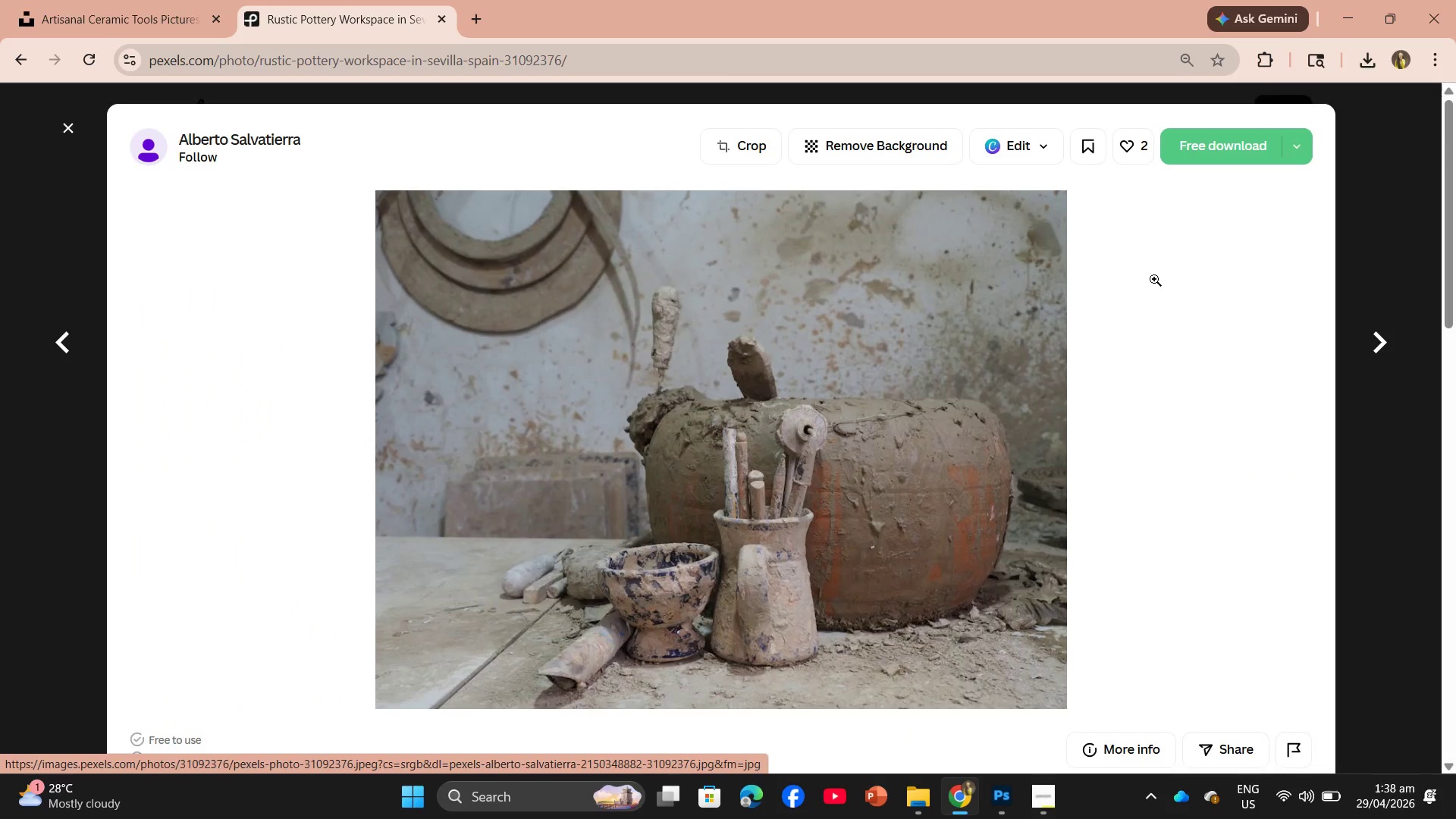 
scroll: coordinate [973, 416], scroll_direction: down, amount: 5.0
 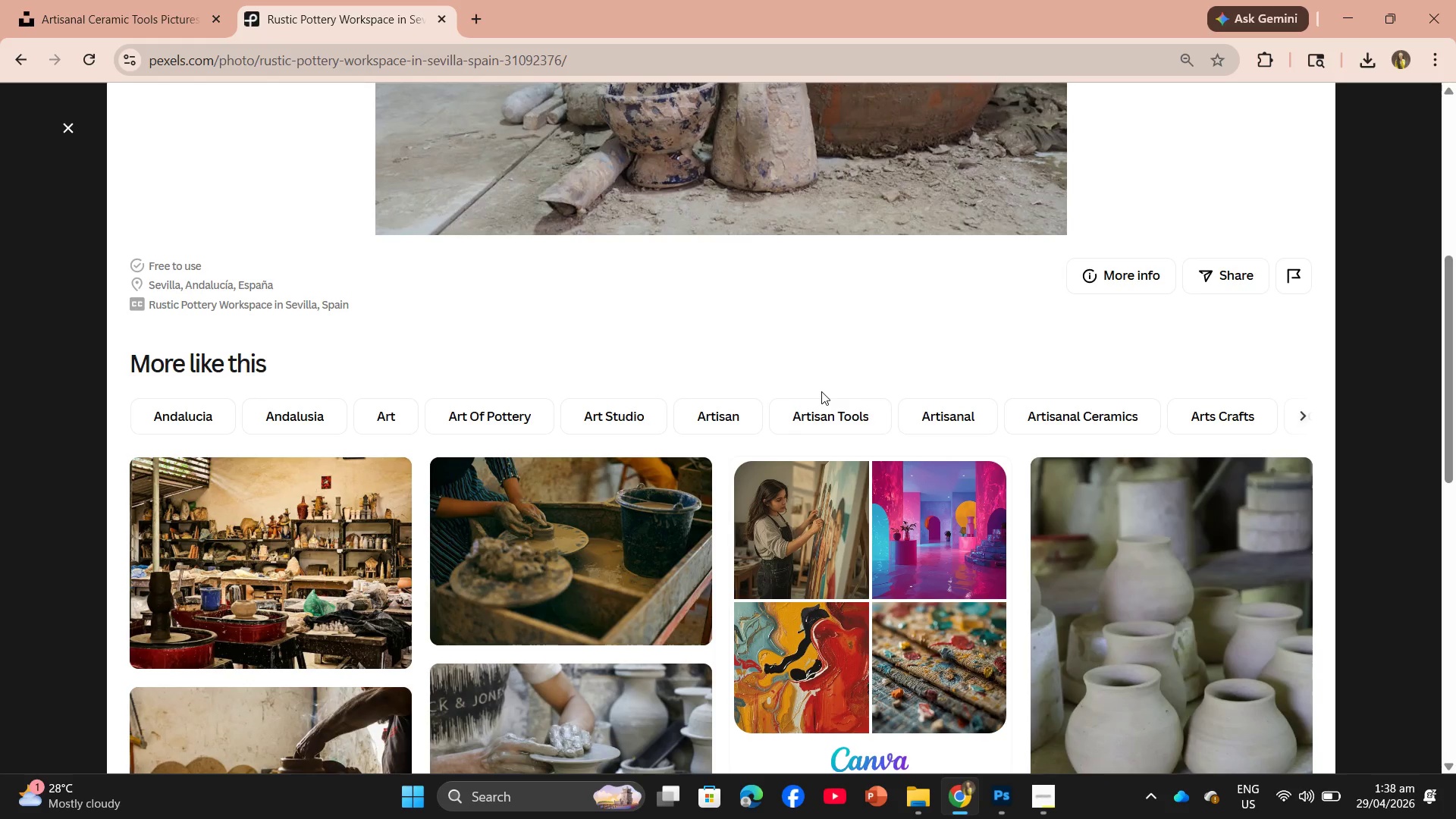 
left_click([825, 403])
 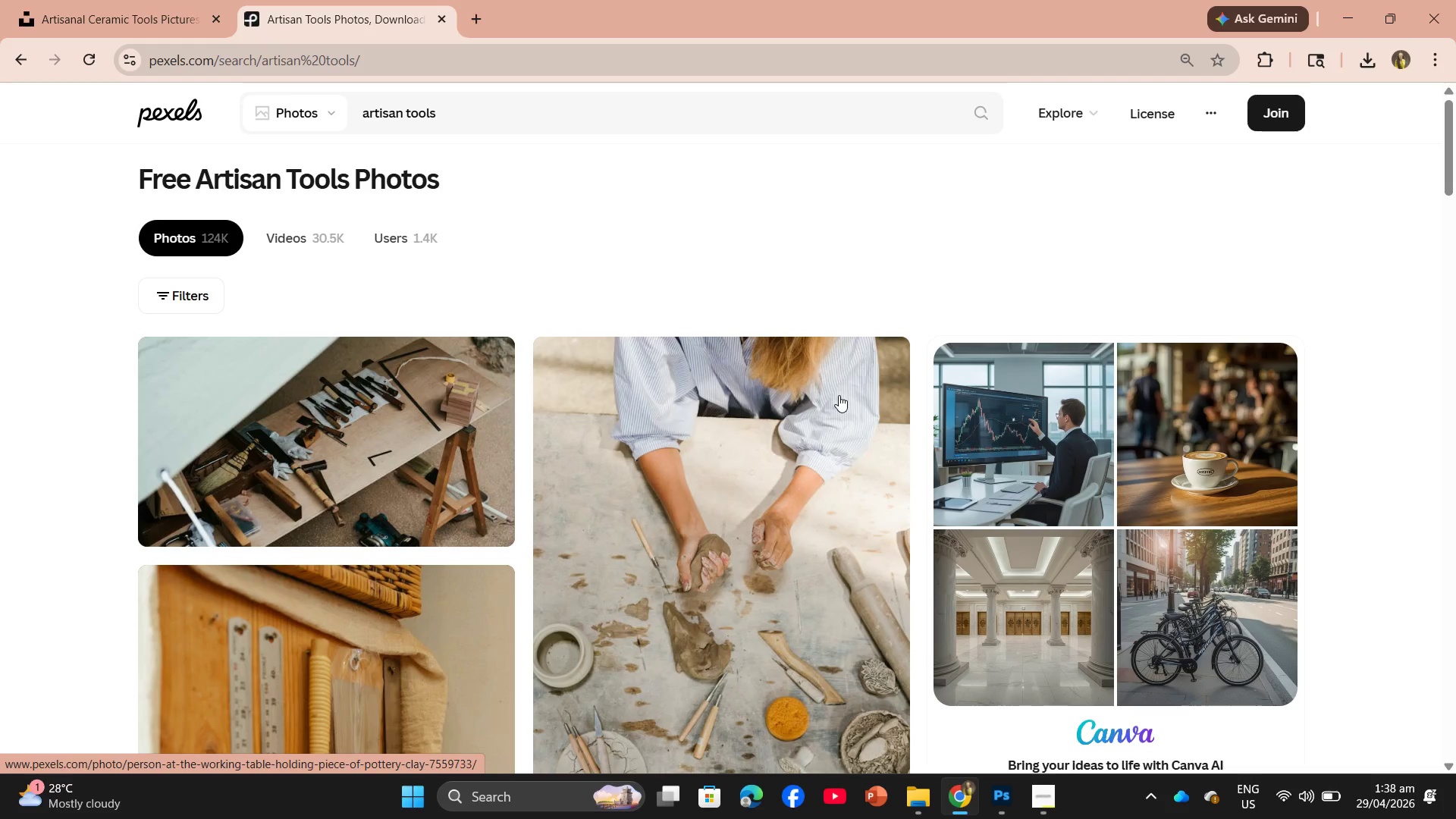 
scroll: coordinate [839, 395], scroll_direction: down, amount: 4.0
 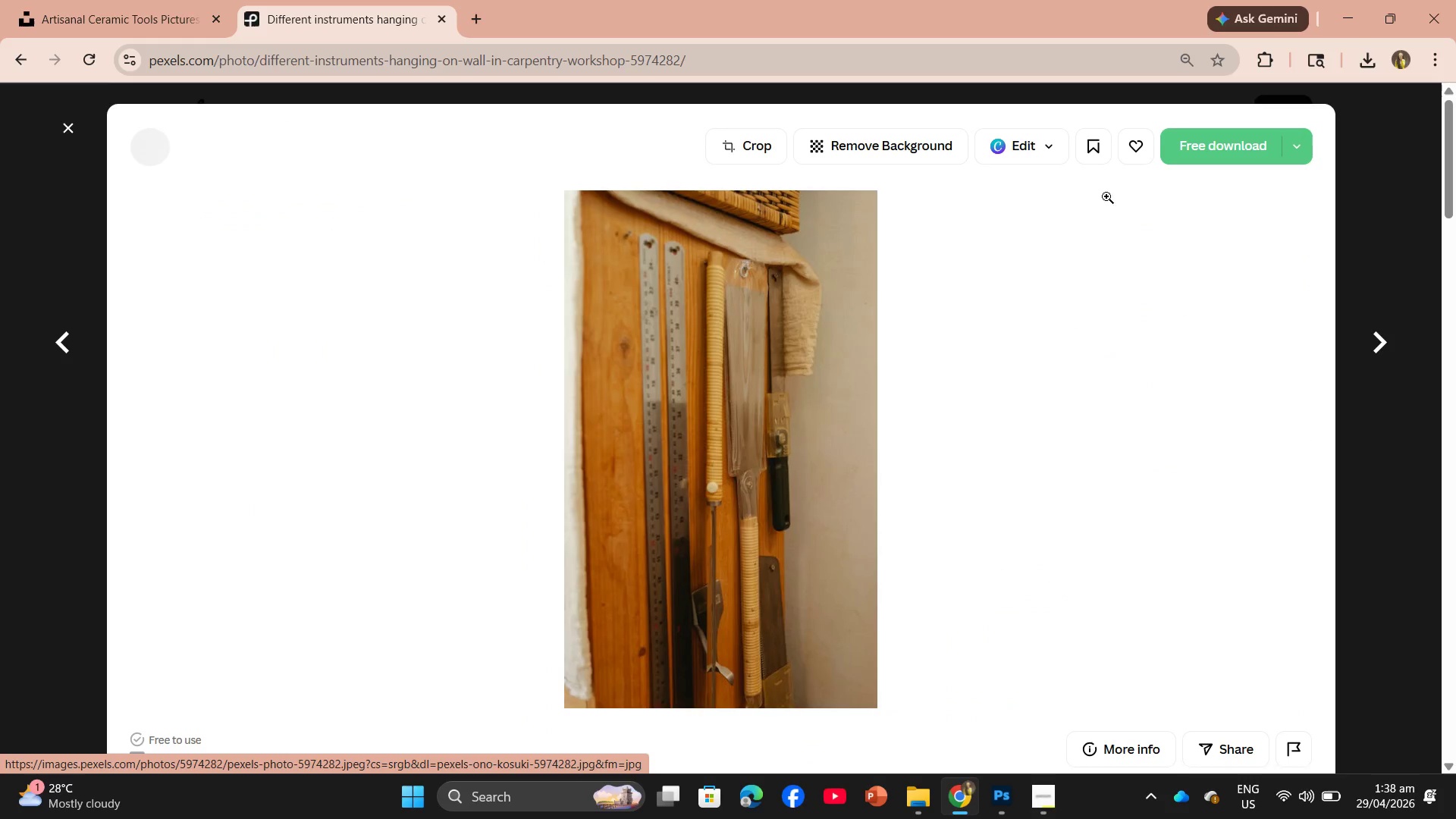 
left_click([1177, 146])
 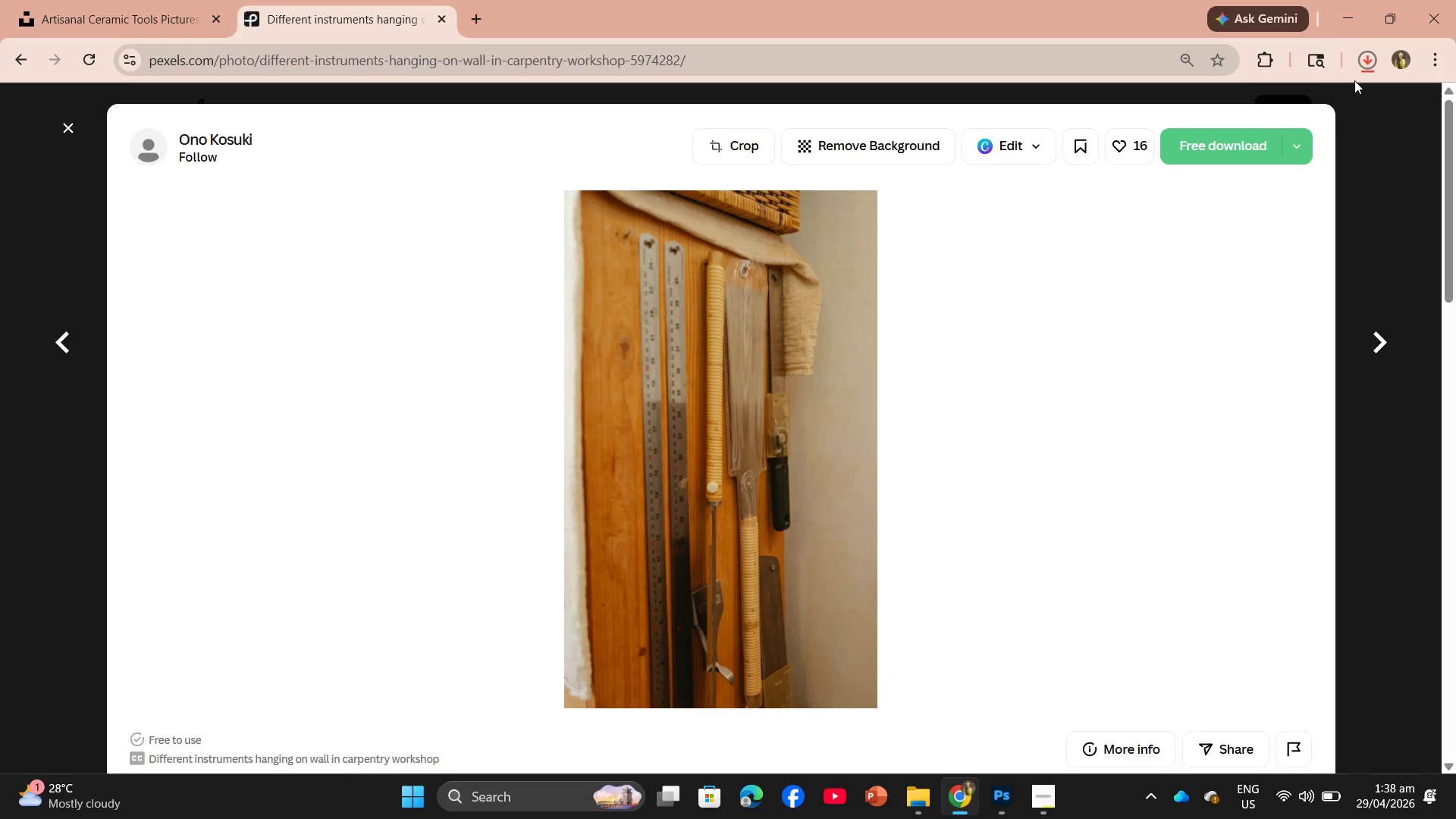 
wait(10.17)
 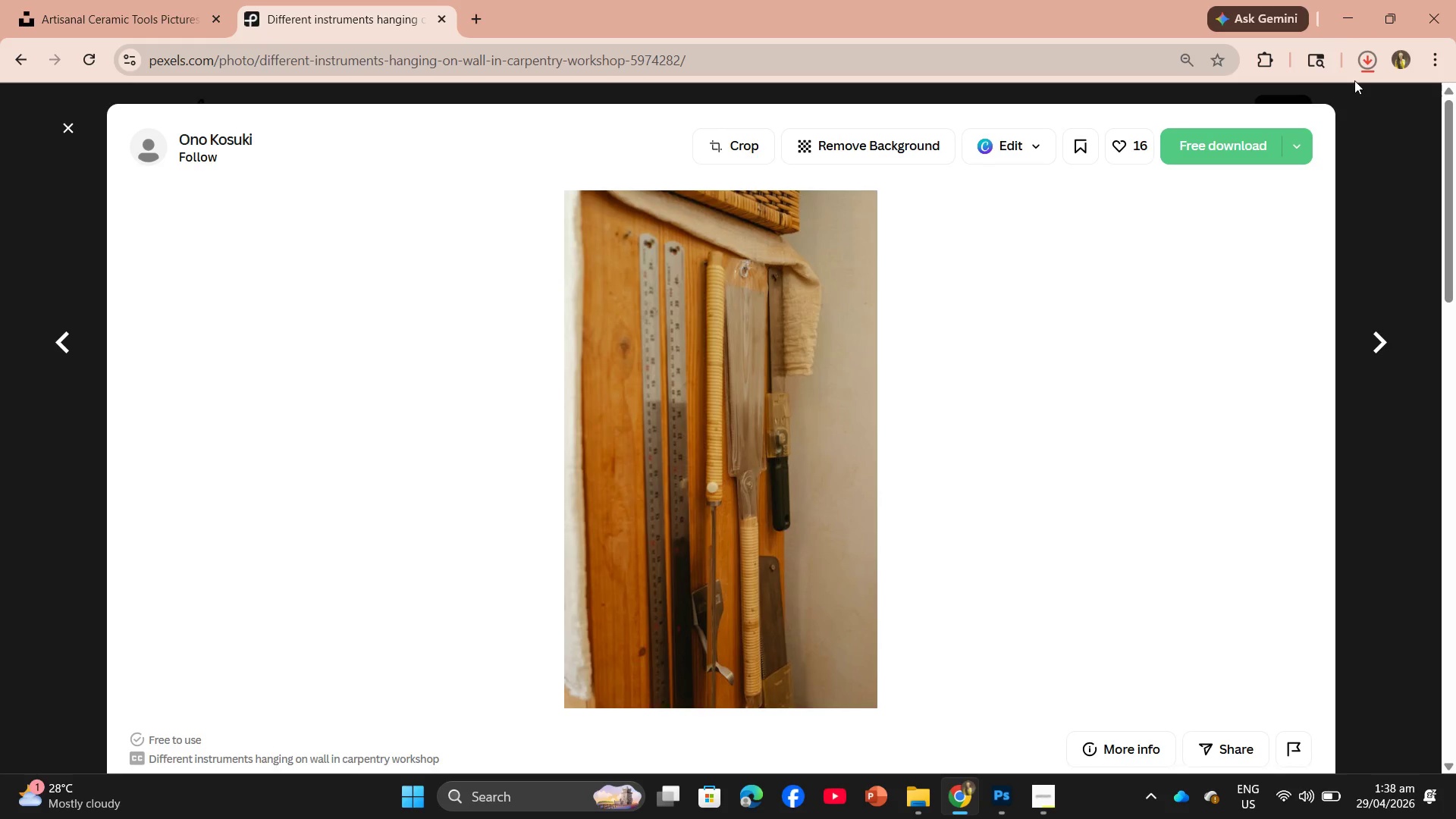 
left_click_drag(start_coordinate=[1289, 105], to_coordinate=[1260, 127])
 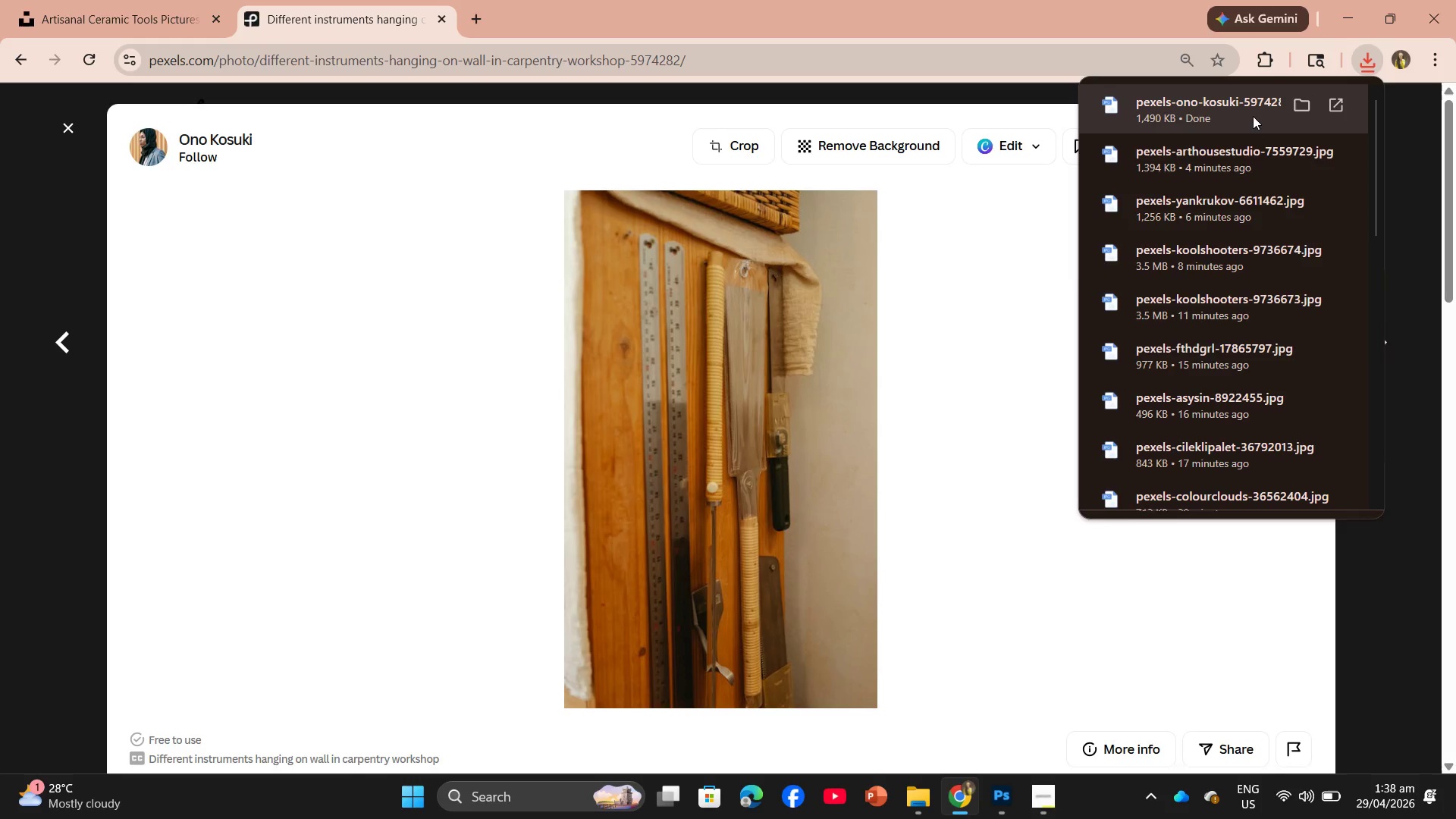 
left_click_drag(start_coordinate=[1253, 116], to_coordinate=[651, 477])
 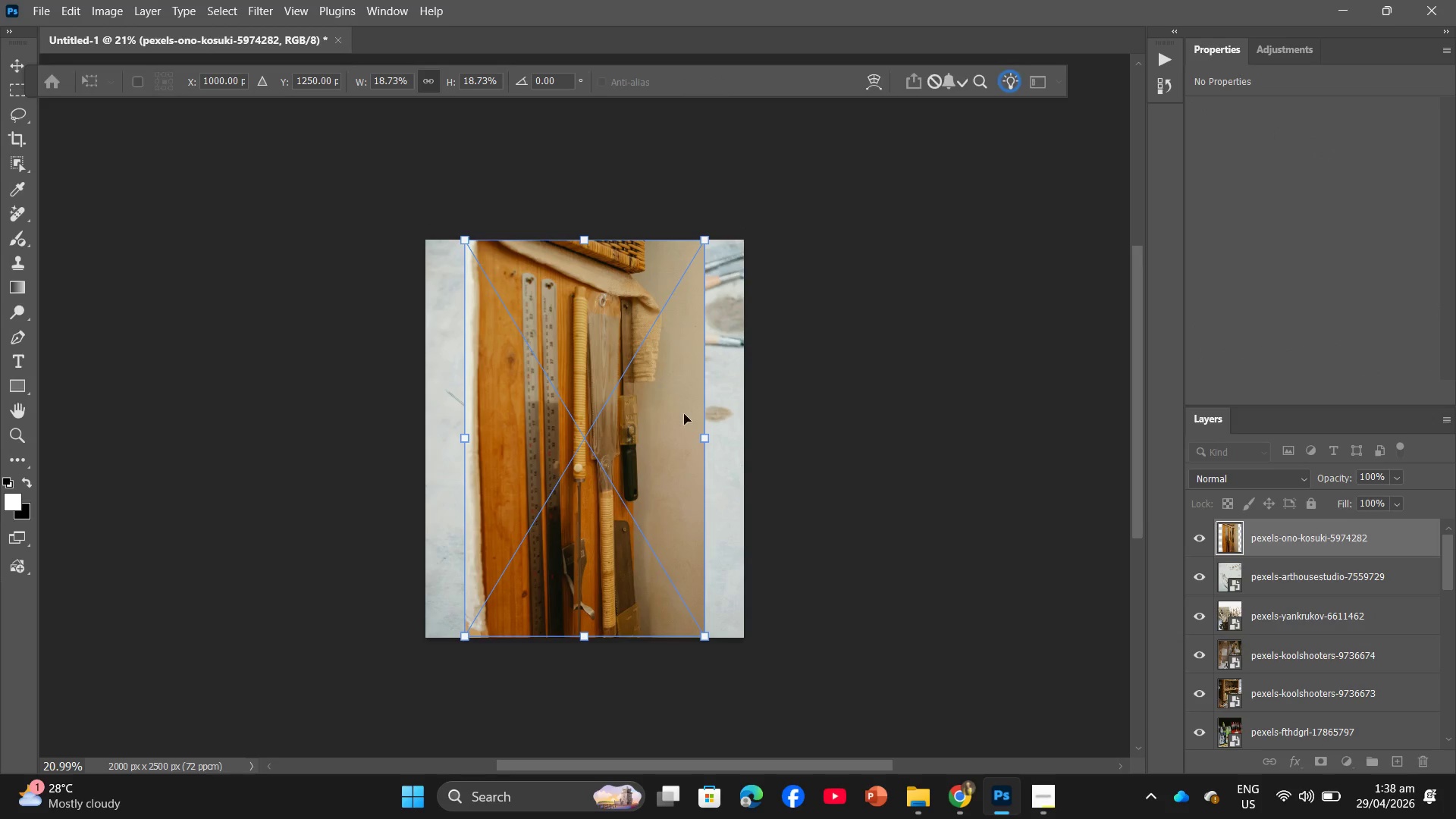 
left_click_drag(start_coordinate=[705, 445], to_coordinate=[746, 469])
 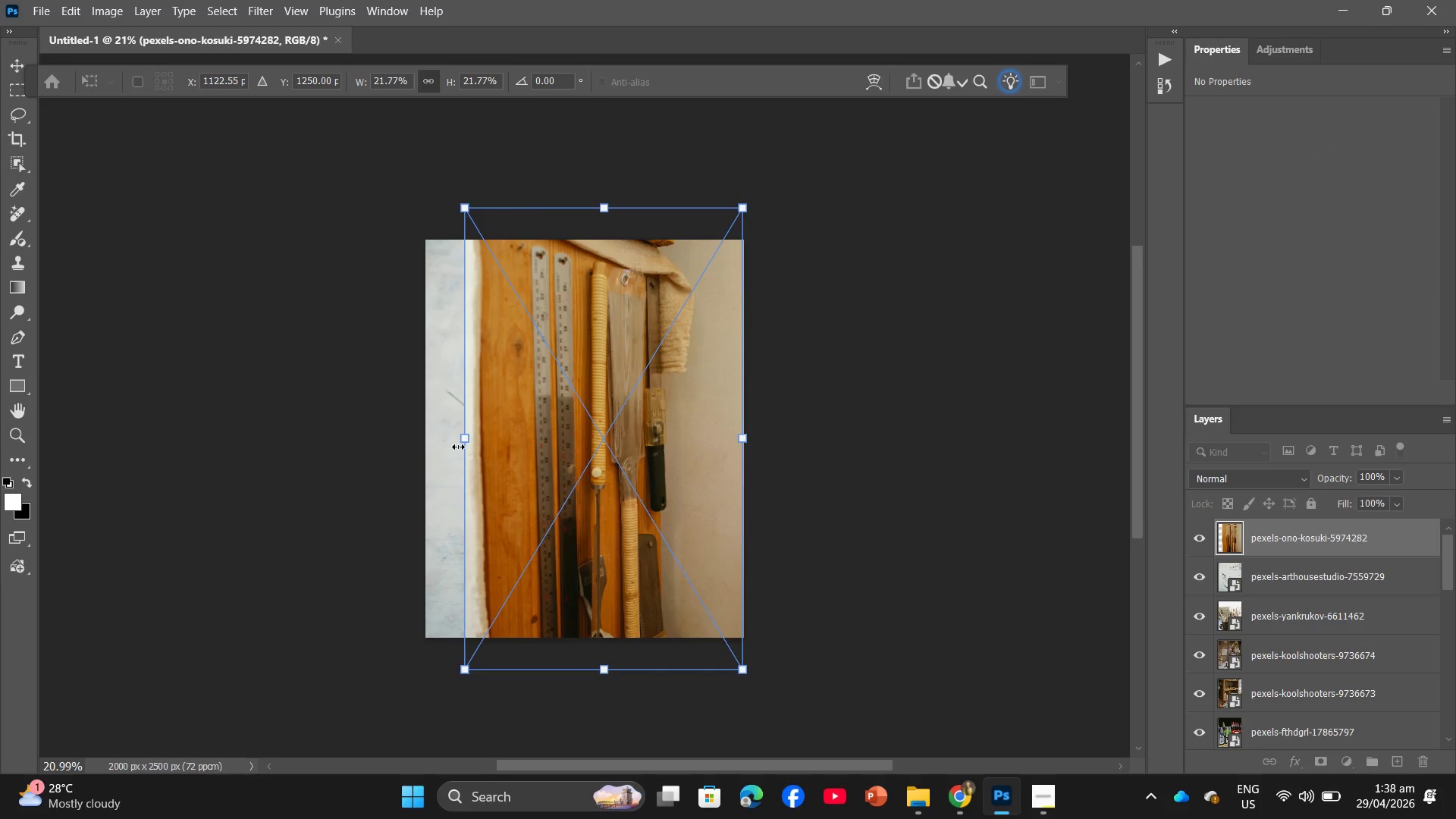 
left_click_drag(start_coordinate=[461, 439], to_coordinate=[412, 441])
 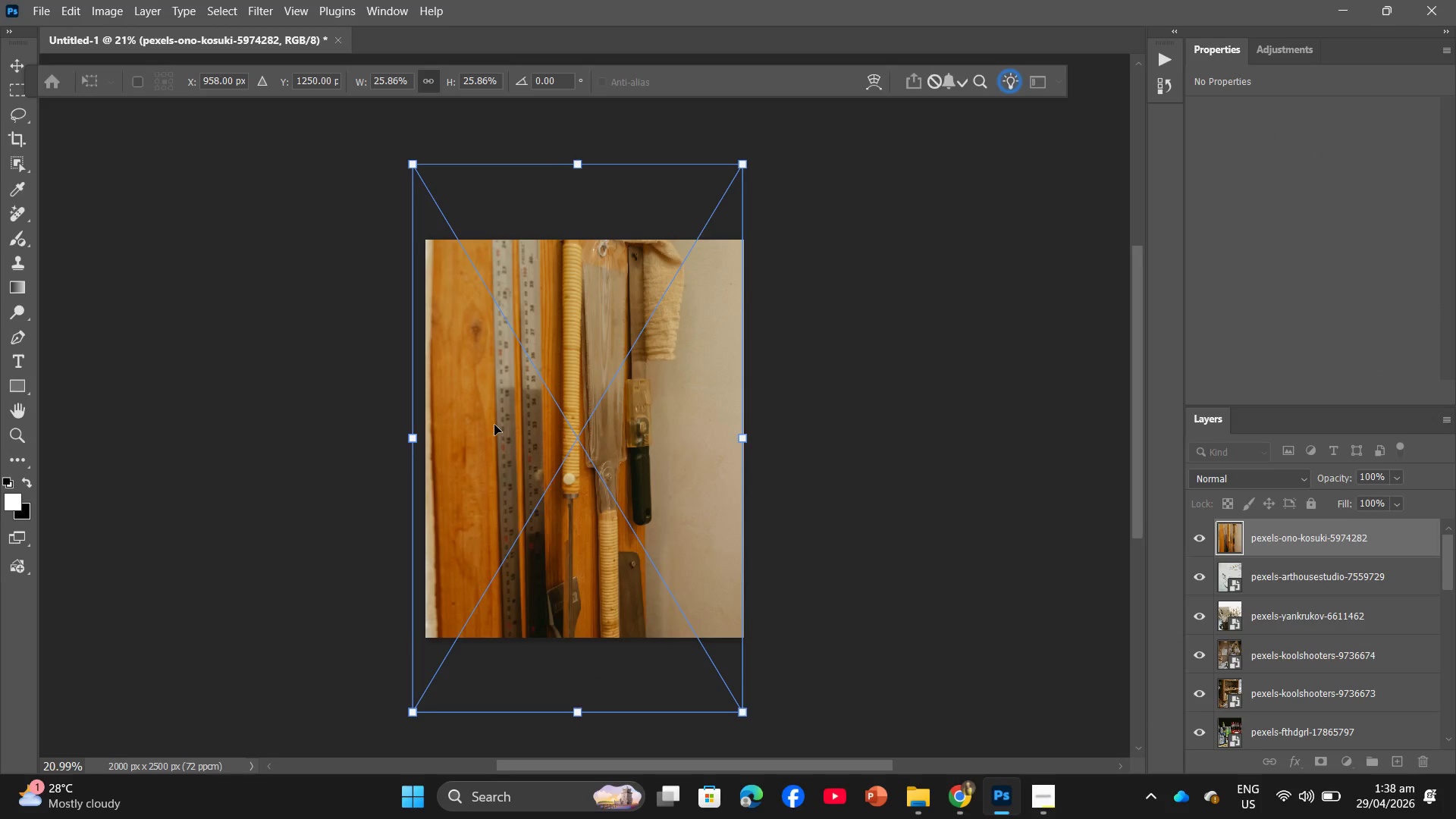 
key(Enter)
 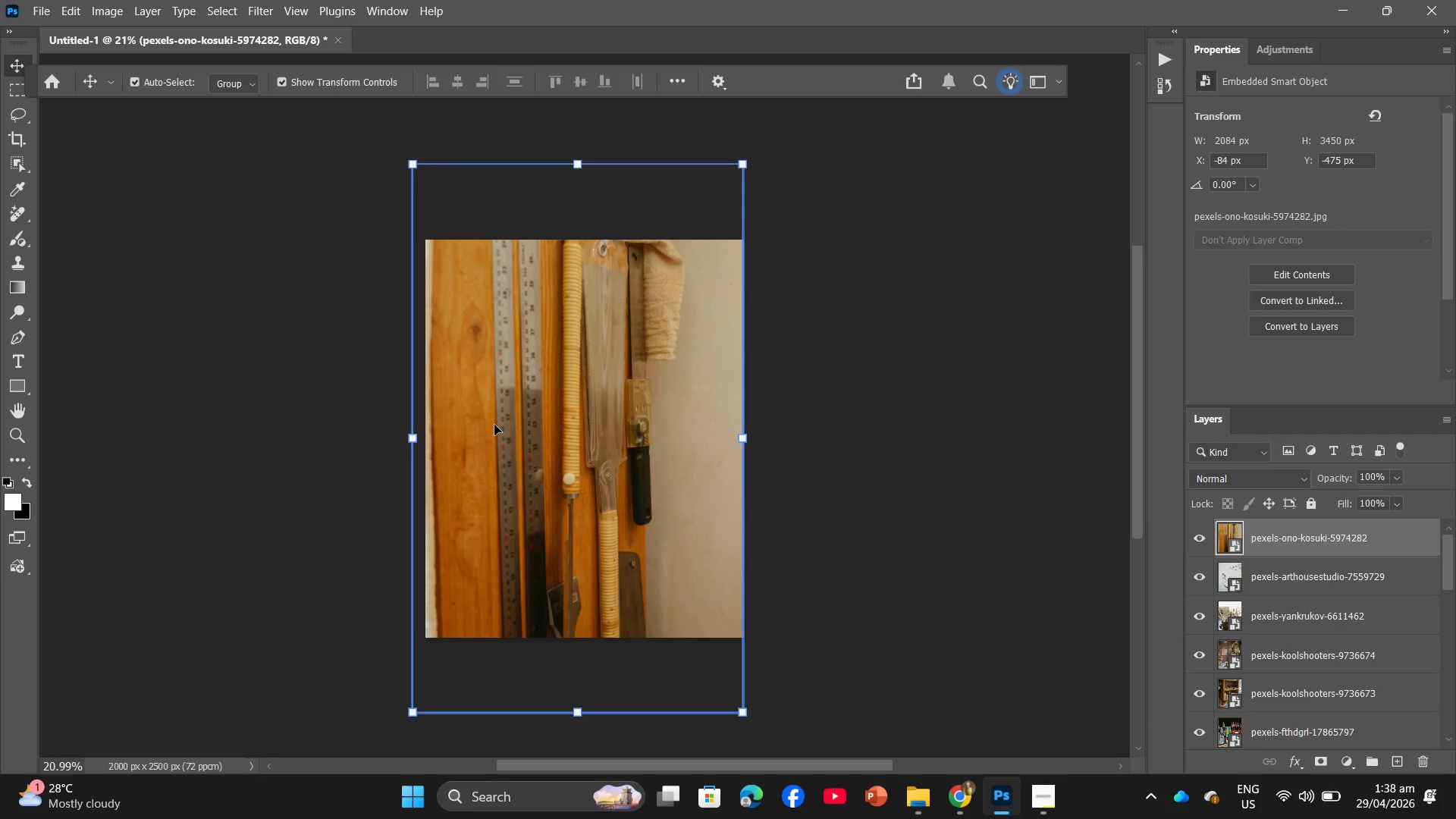 
left_click_drag(start_coordinate=[495, 424], to_coordinate=[511, 356])
 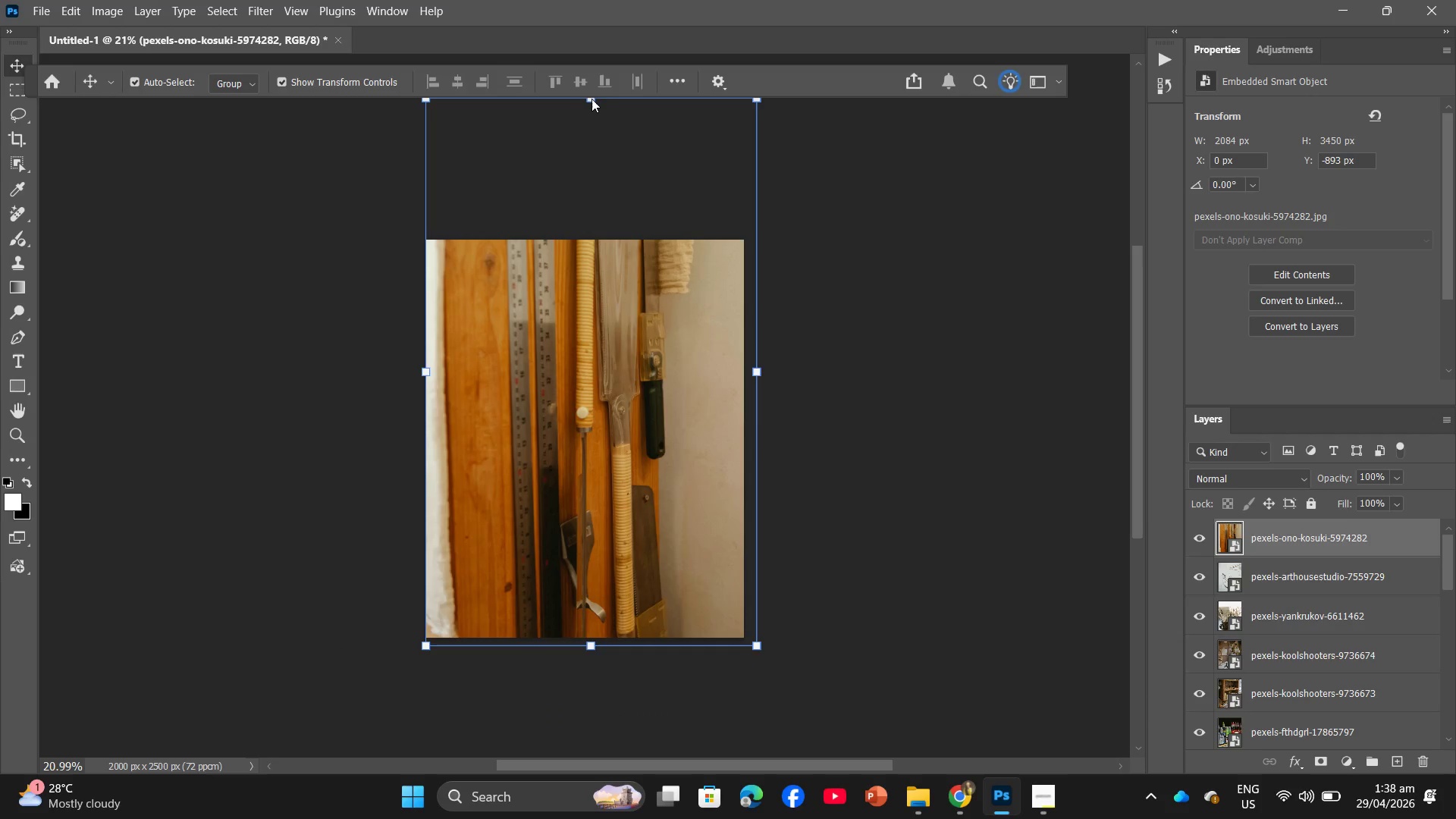 
scroll: coordinate [587, 111], scroll_direction: up, amount: 1.0
 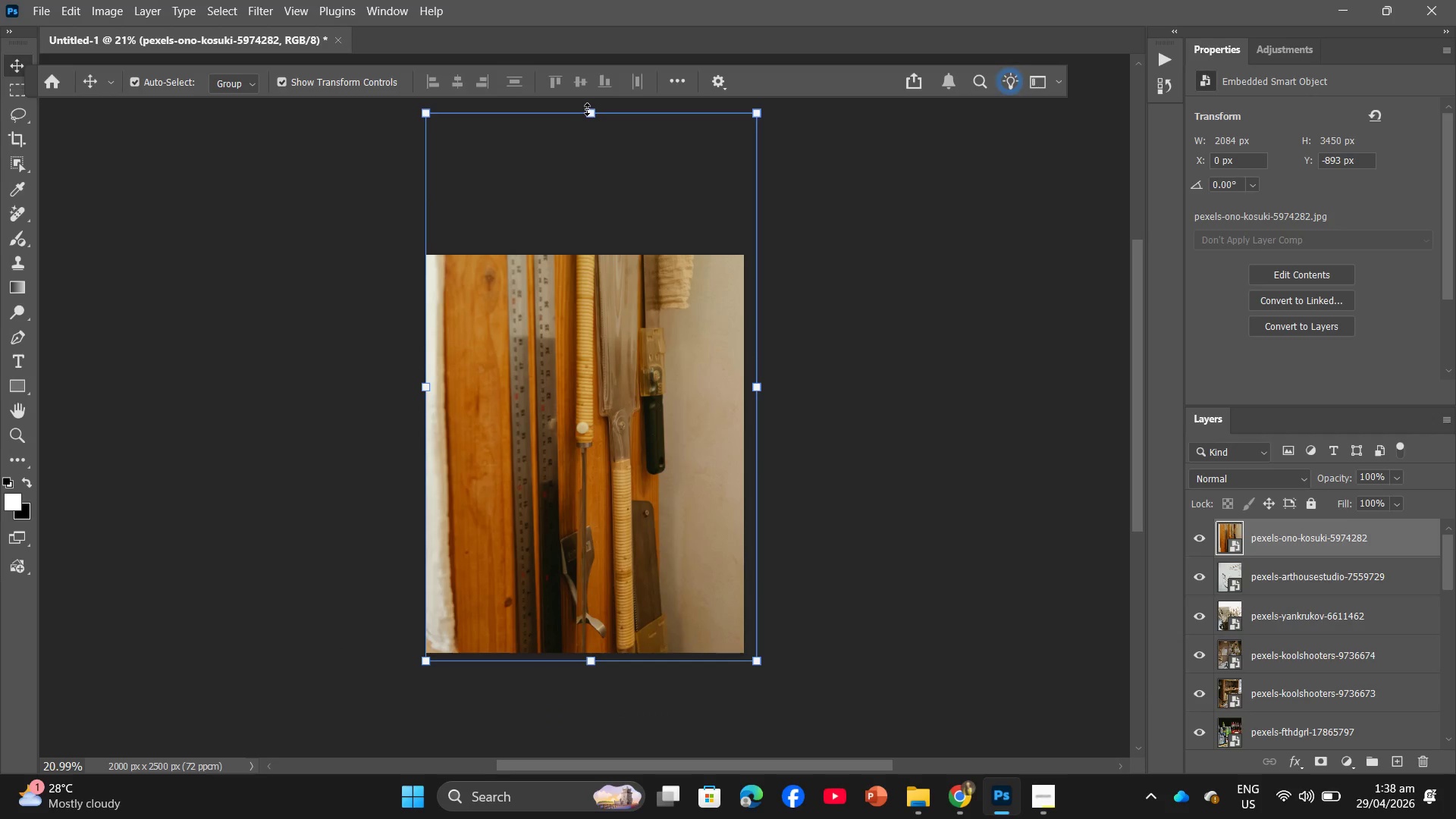 
left_click_drag(start_coordinate=[587, 109], to_coordinate=[573, 255])
 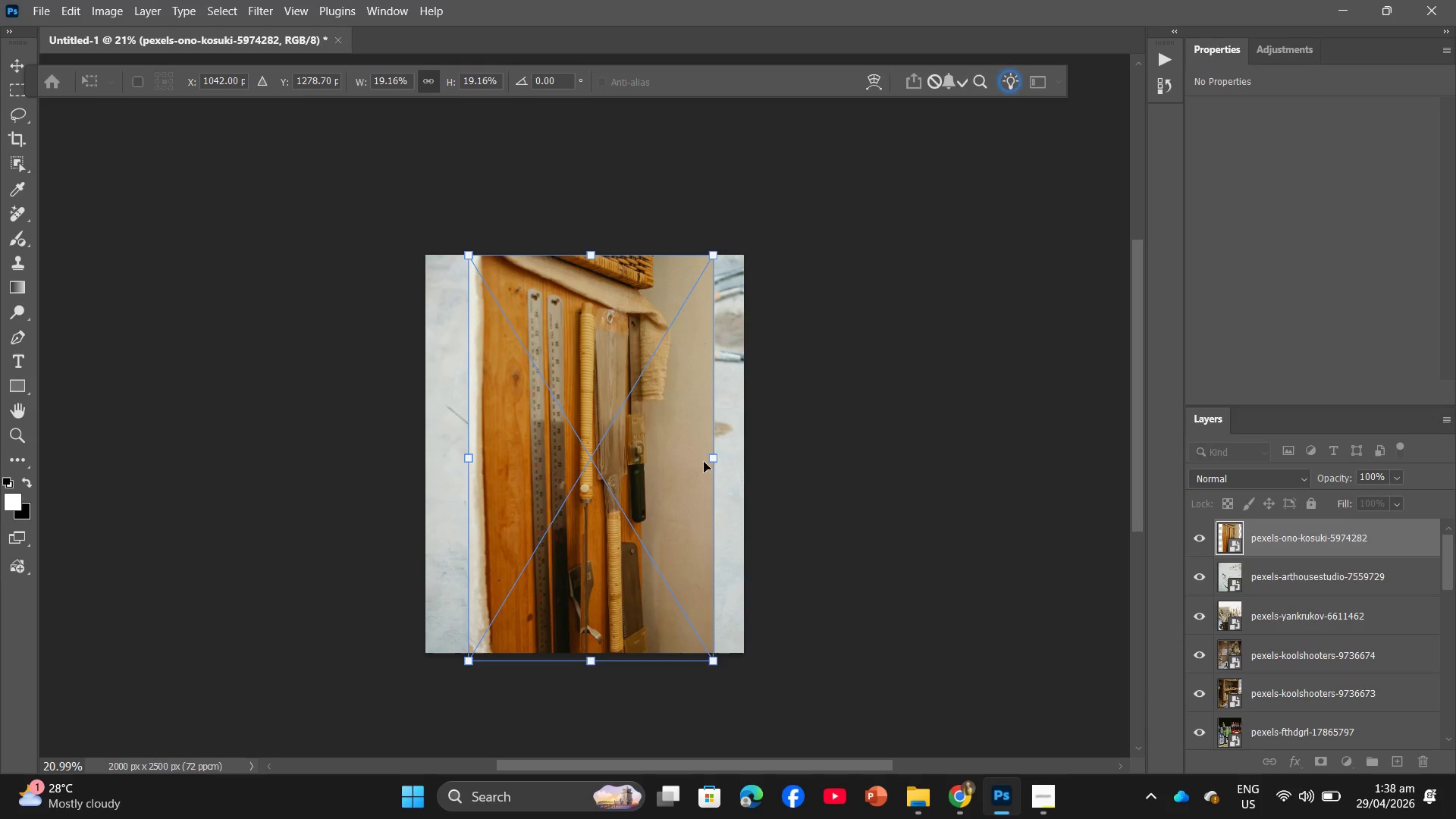 
left_click_drag(start_coordinate=[709, 457], to_coordinate=[735, 453])
 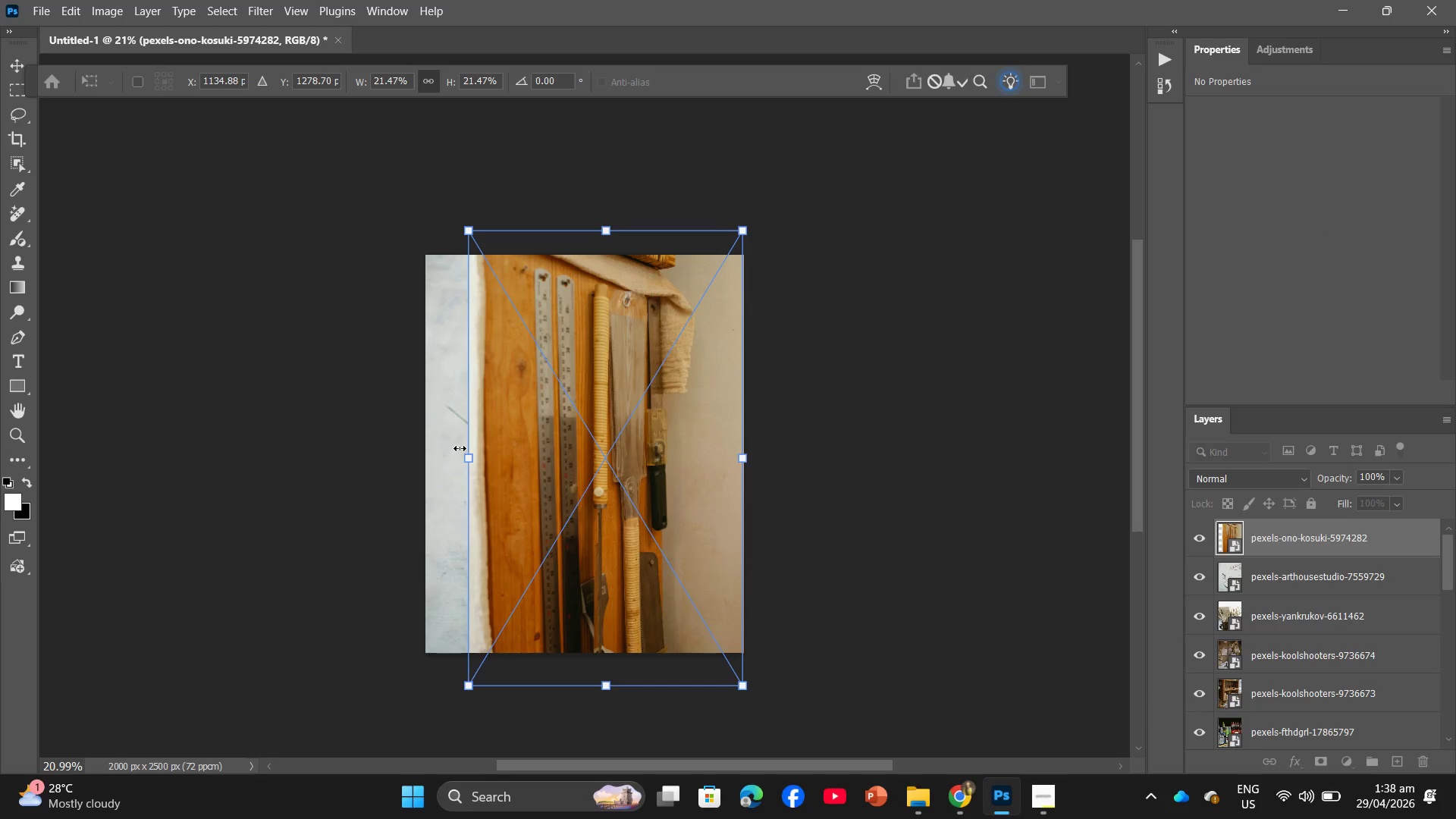 
left_click_drag(start_coordinate=[460, 462], to_coordinate=[420, 515])
 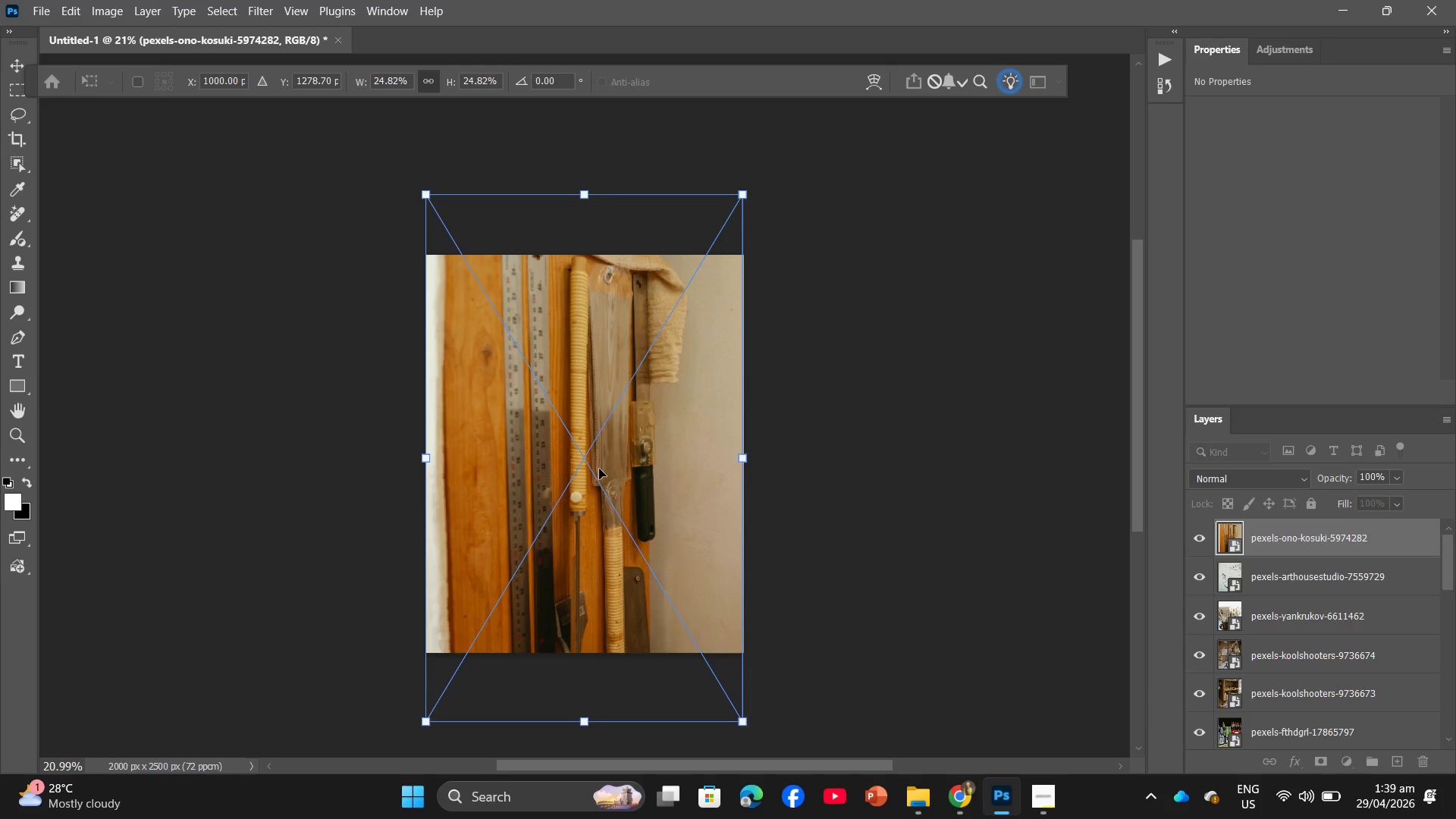 
key(Enter)
 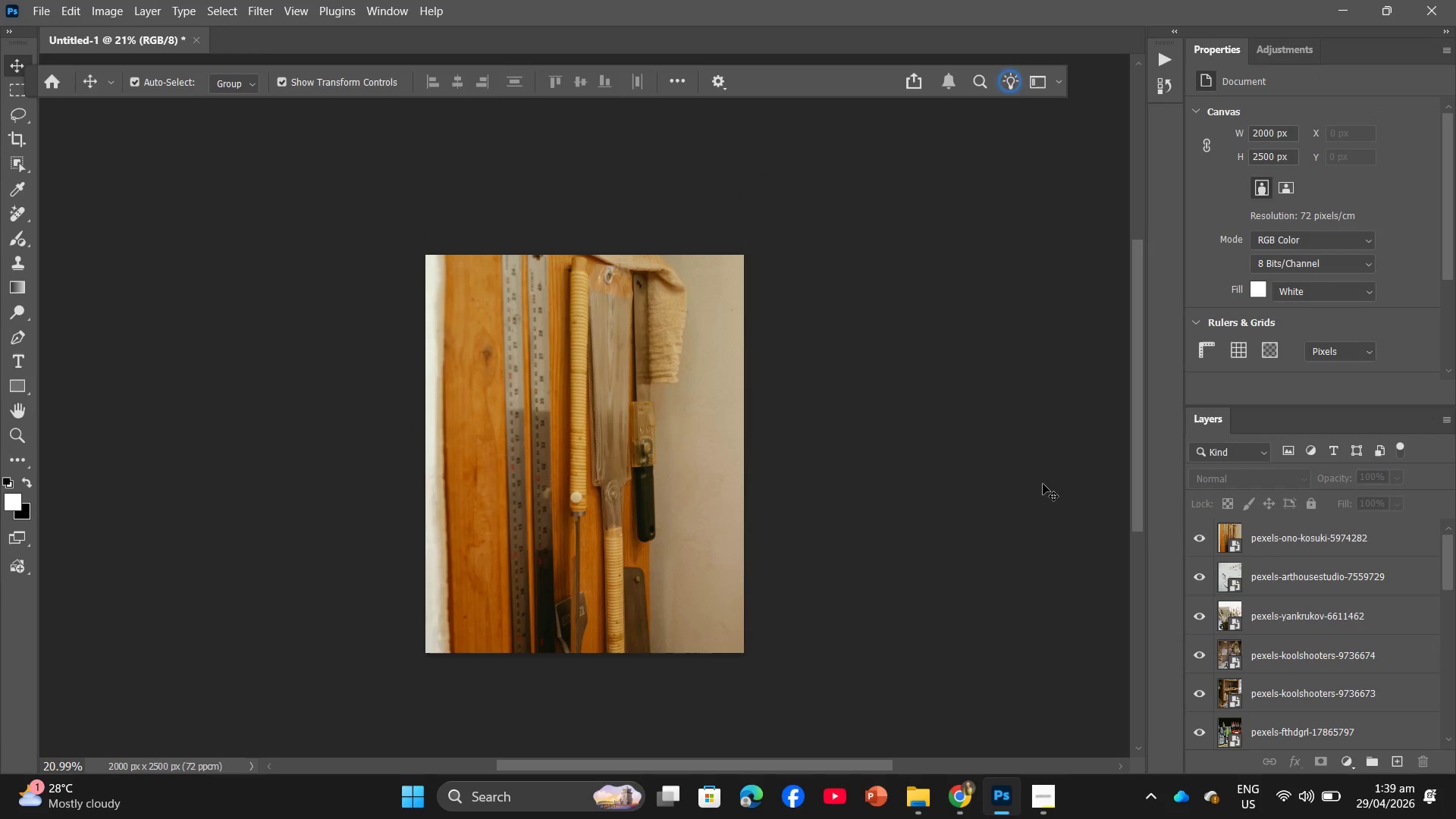 
key(Alt+Control+Shift+W)
 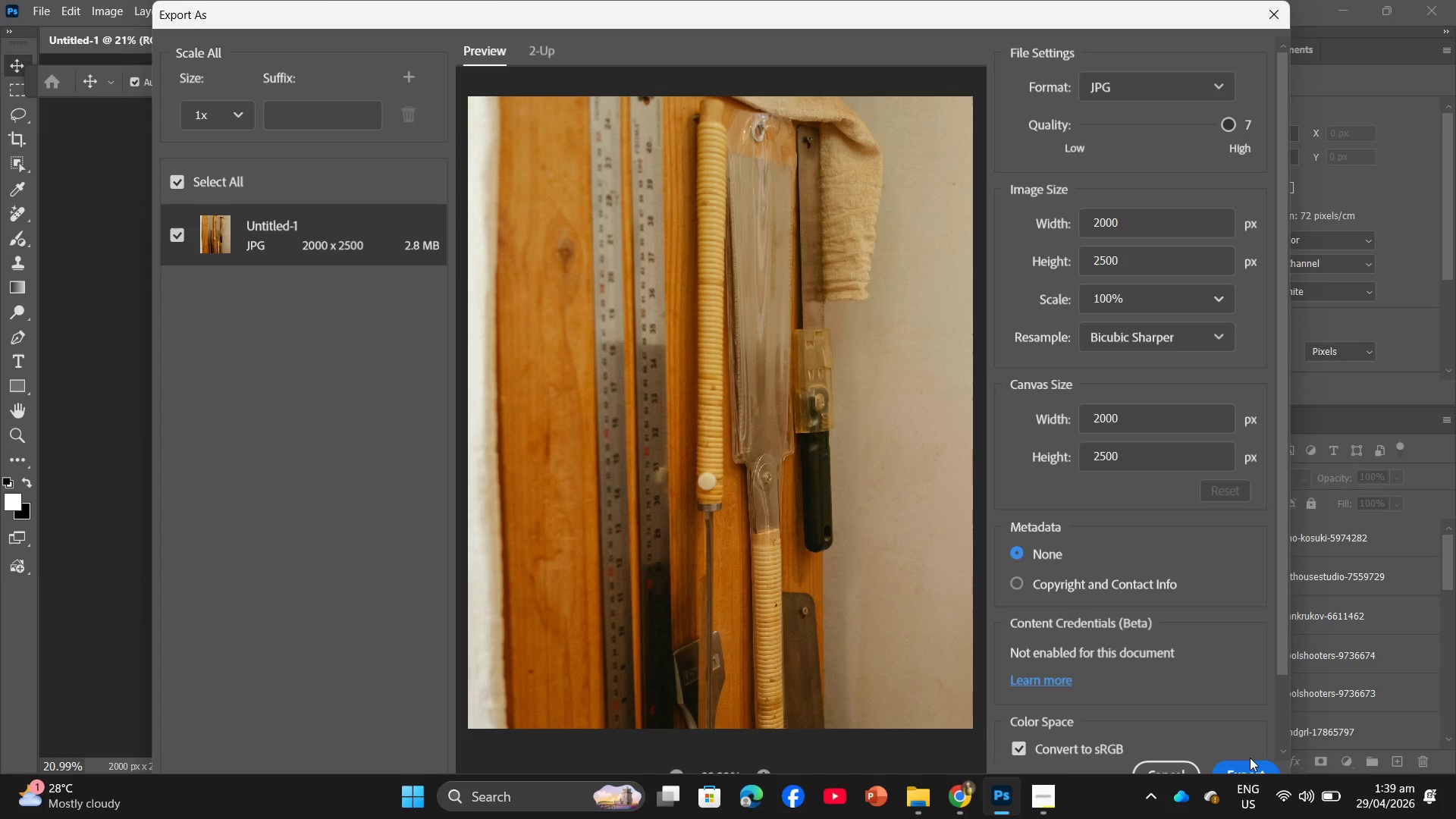 
wait(23.42)
 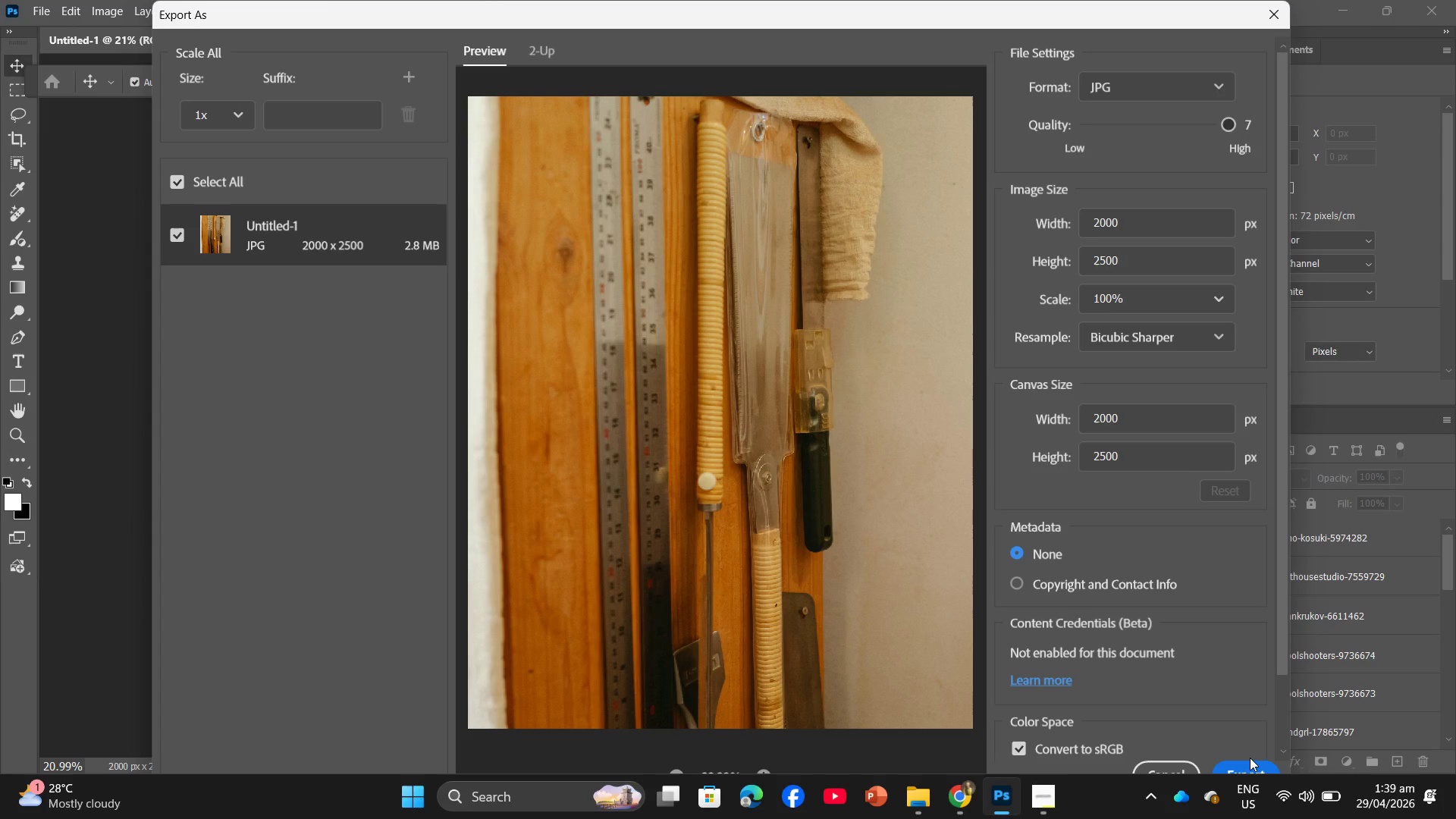 
scroll: coordinate [548, 241], scroll_direction: down, amount: 39.0
 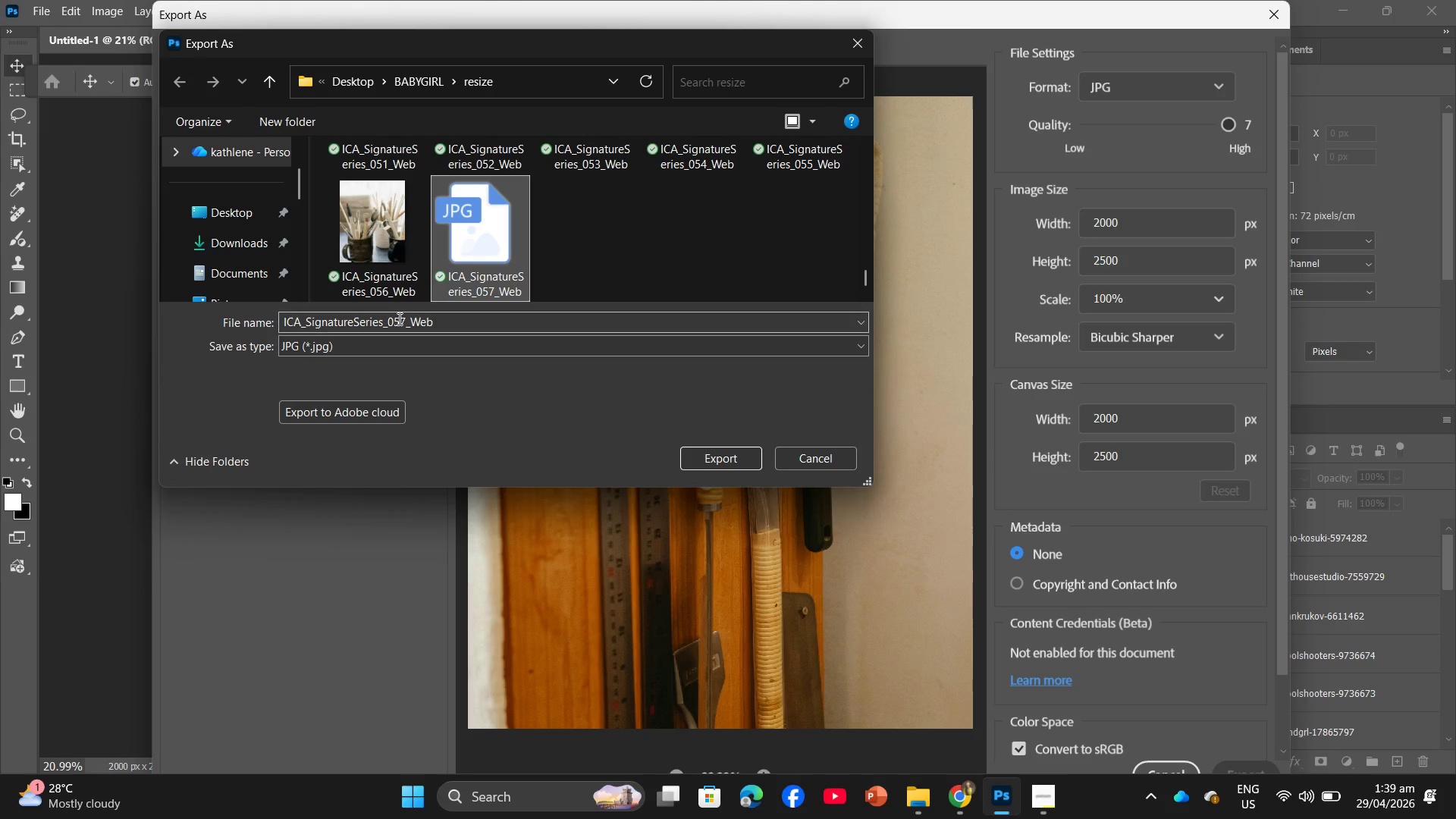 
left_click([394, 319])
 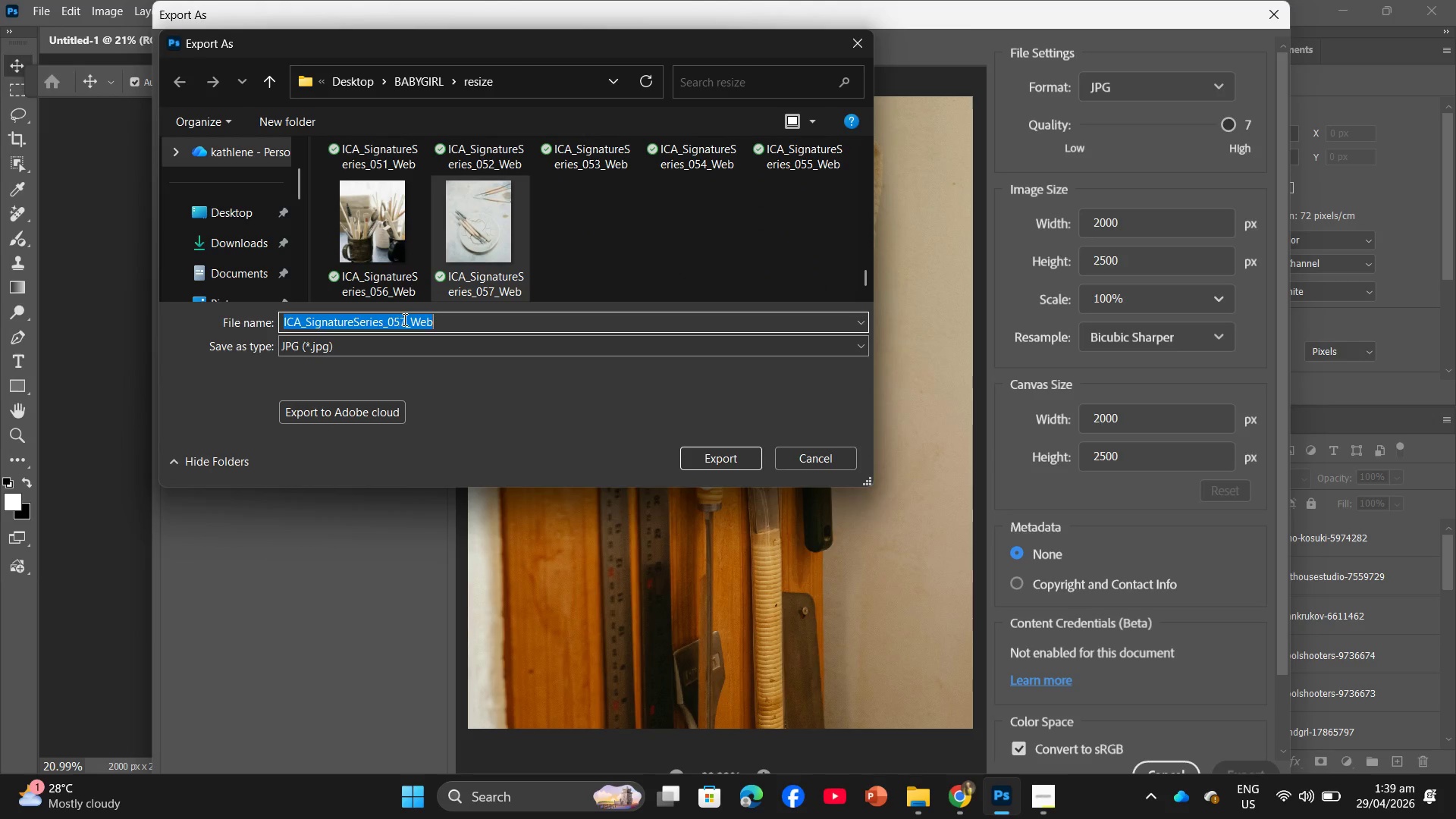 
left_click([403, 319])
 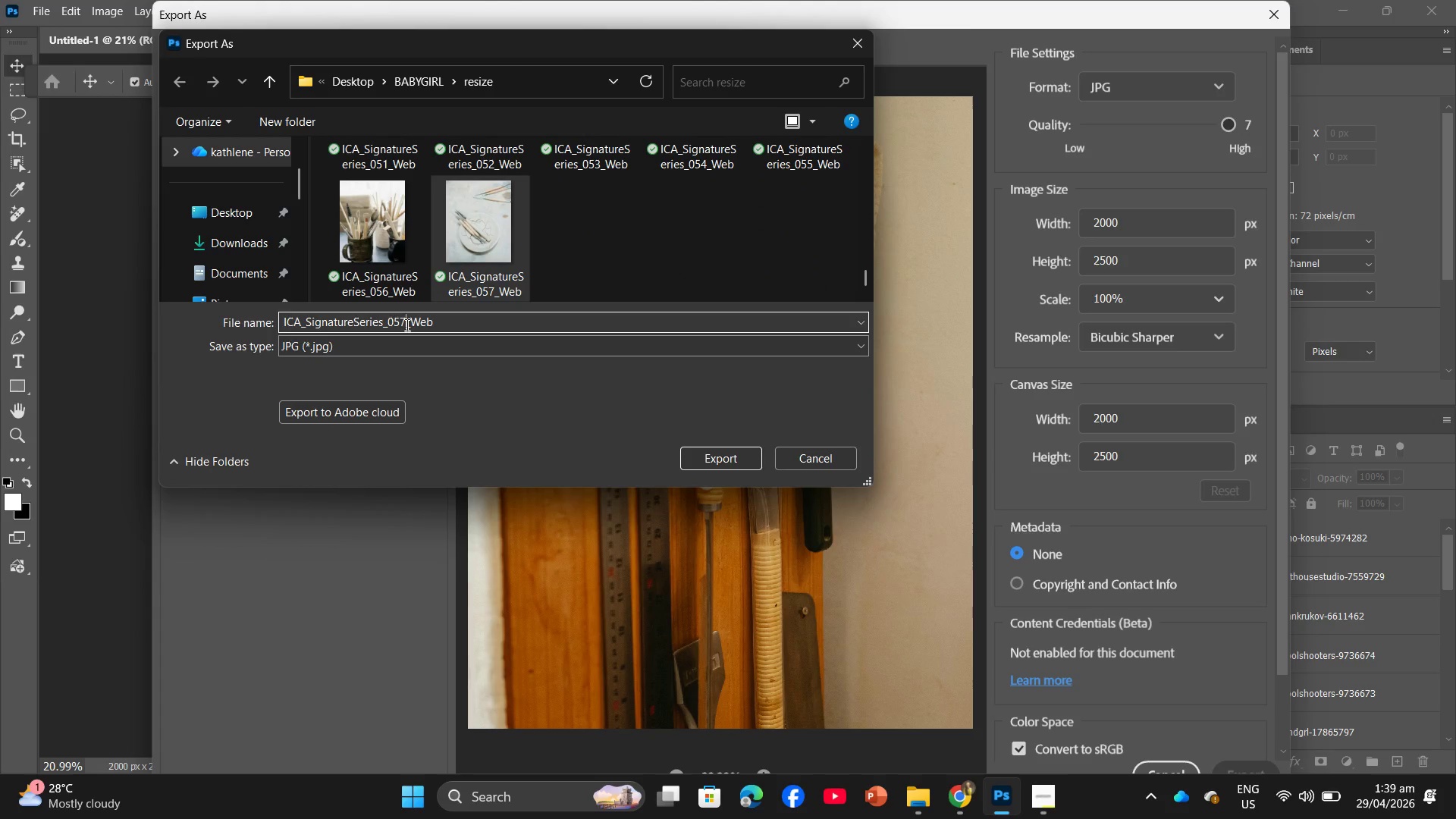 
key(Backspace)
 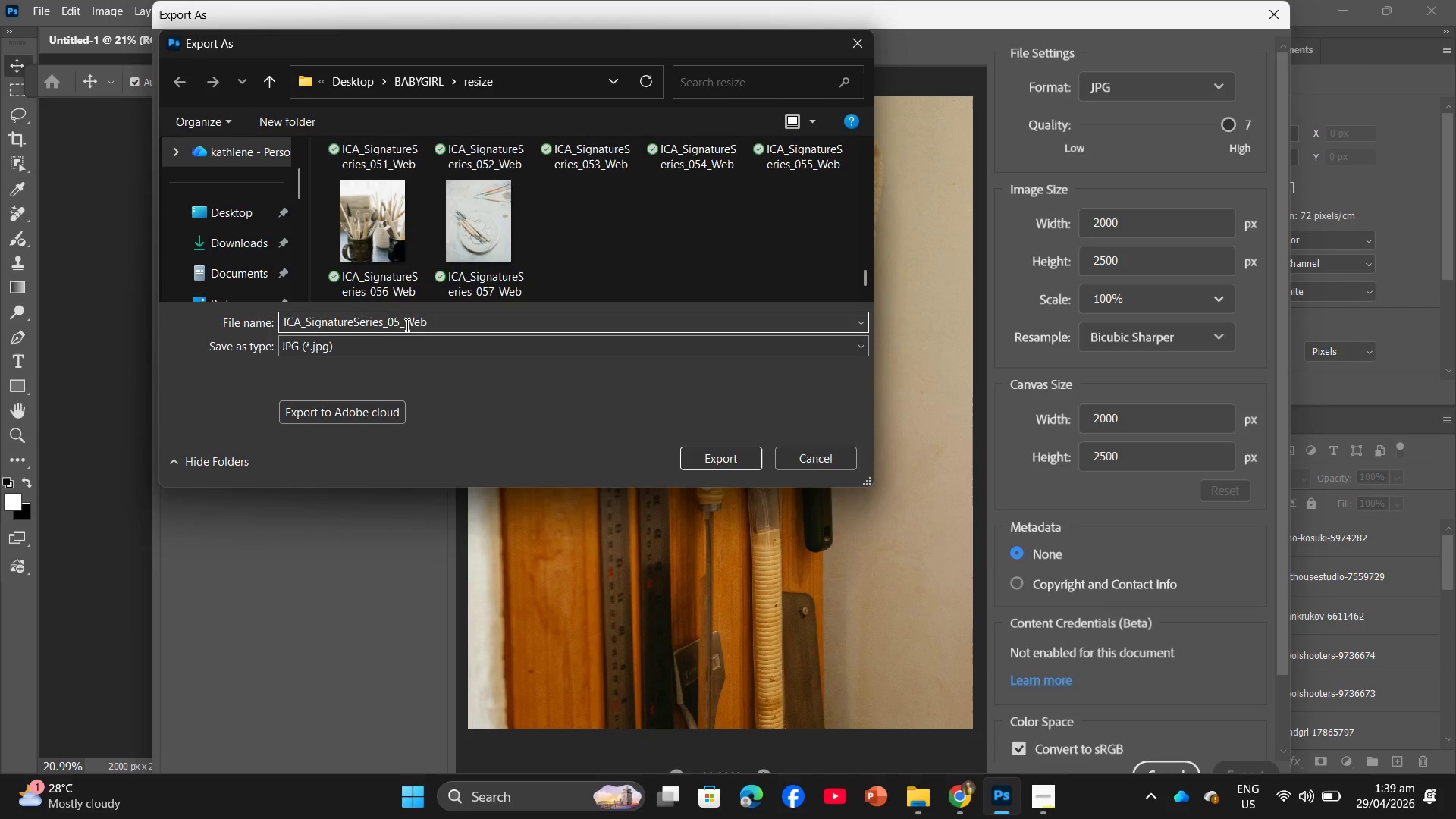 
key(Numpad8)
 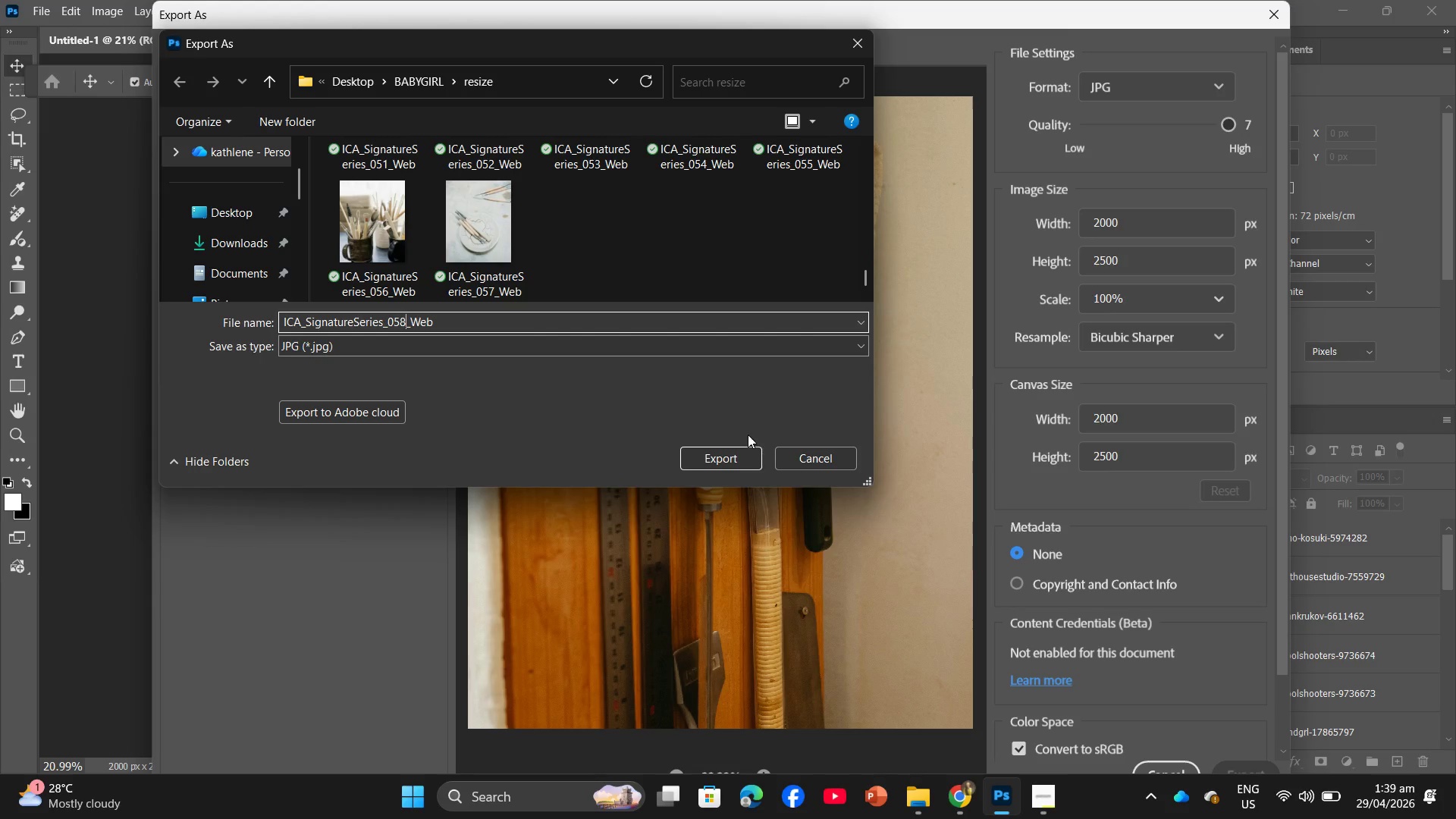 
left_click([750, 456])
 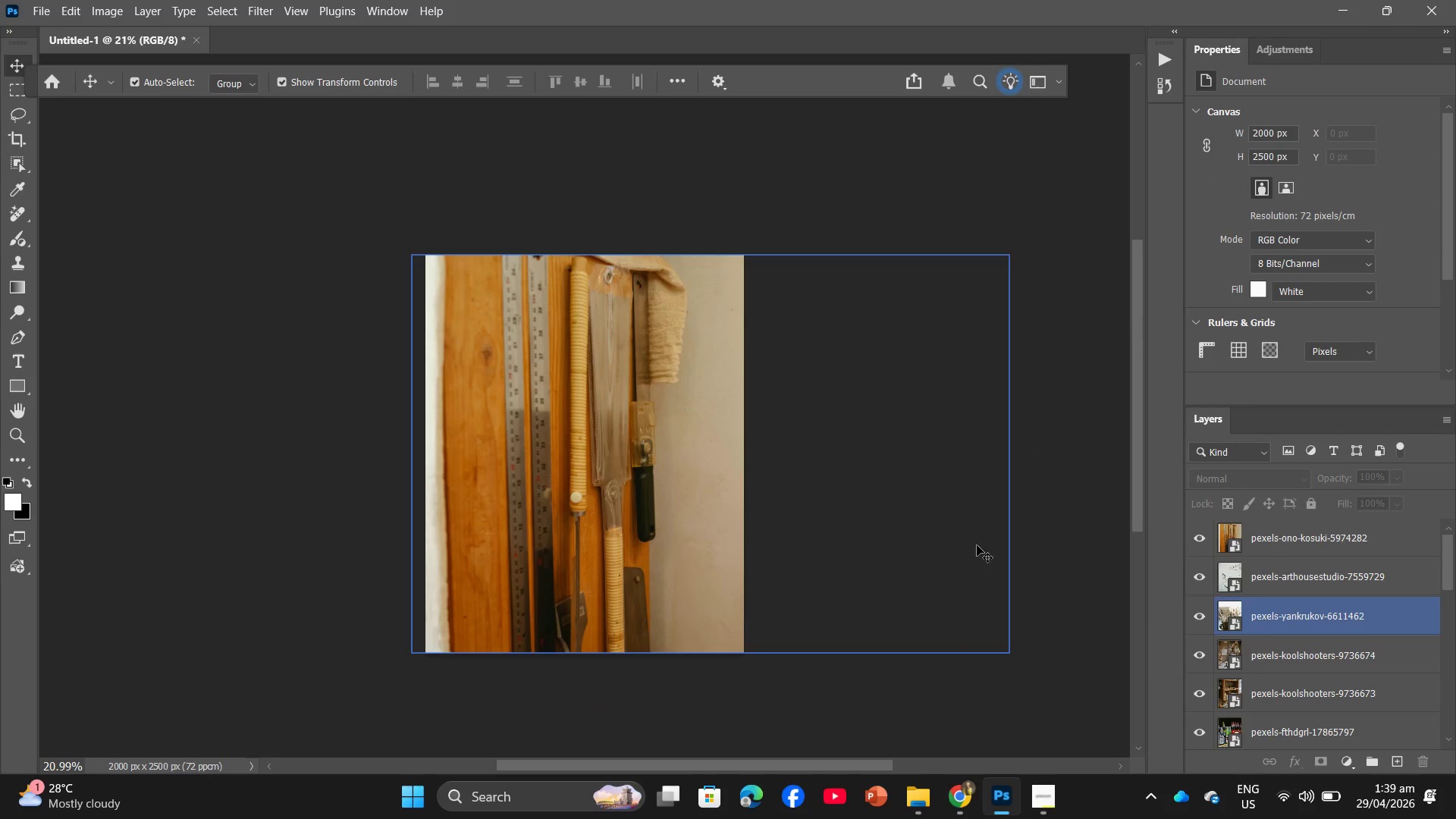 
wait(6.89)
 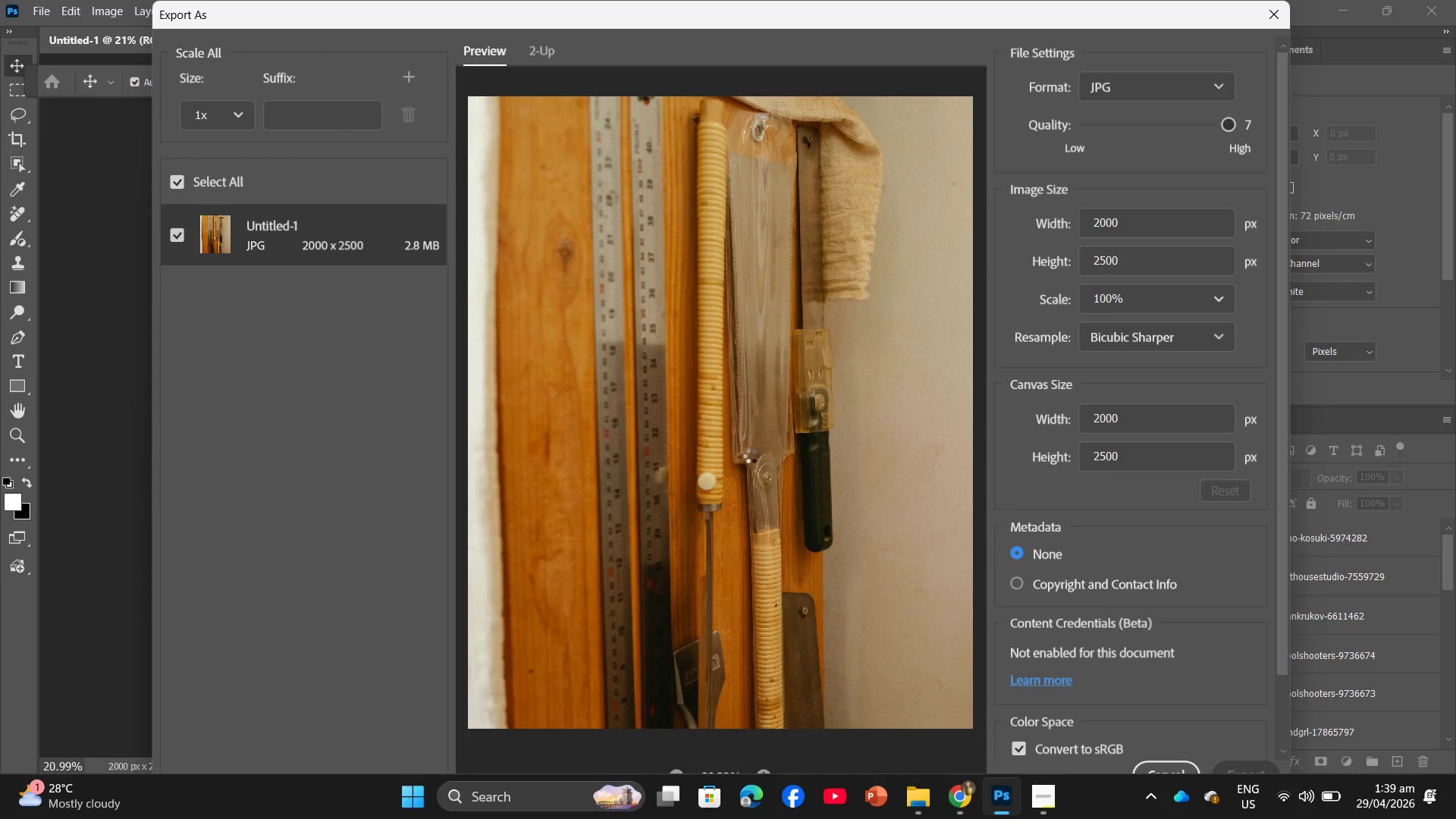 
left_click([1036, 800])